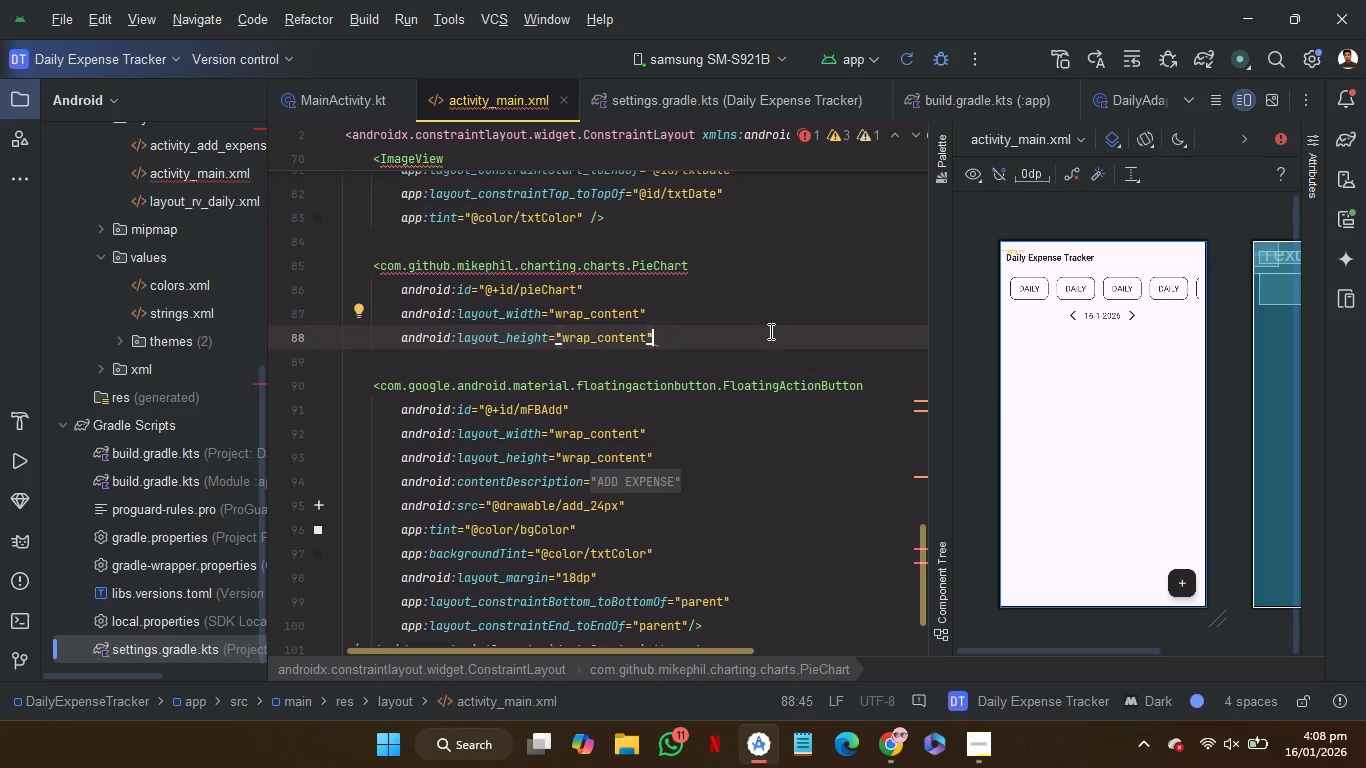 
key(Slash)
 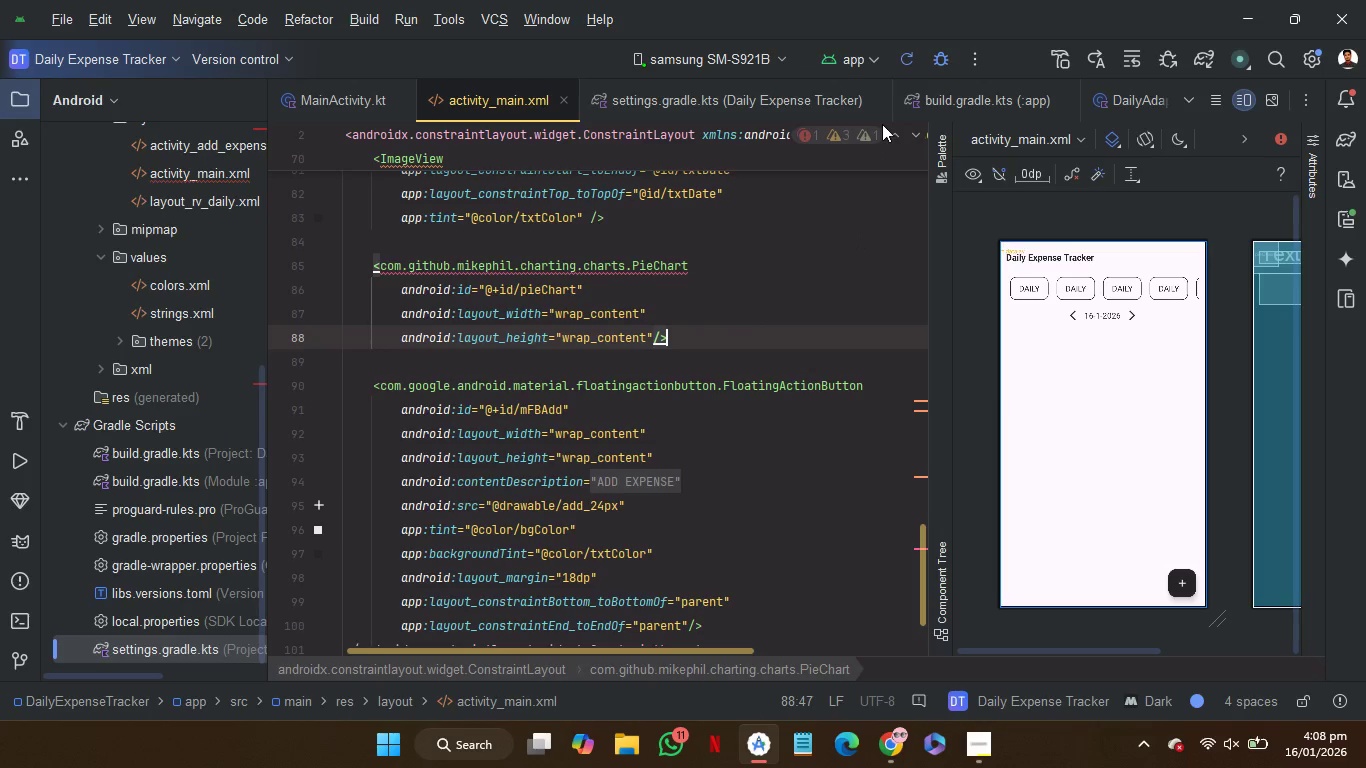 
left_click([882, 103])
 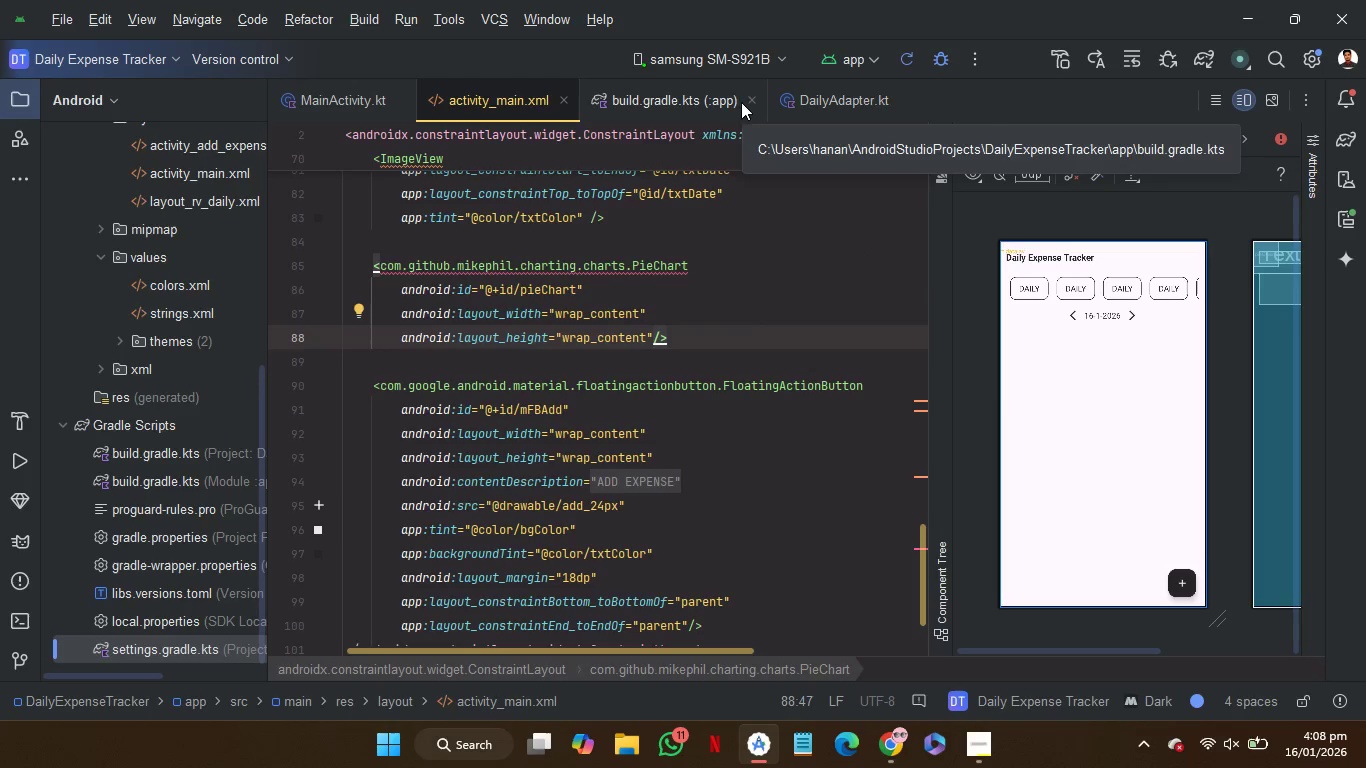 
left_click([749, 102])
 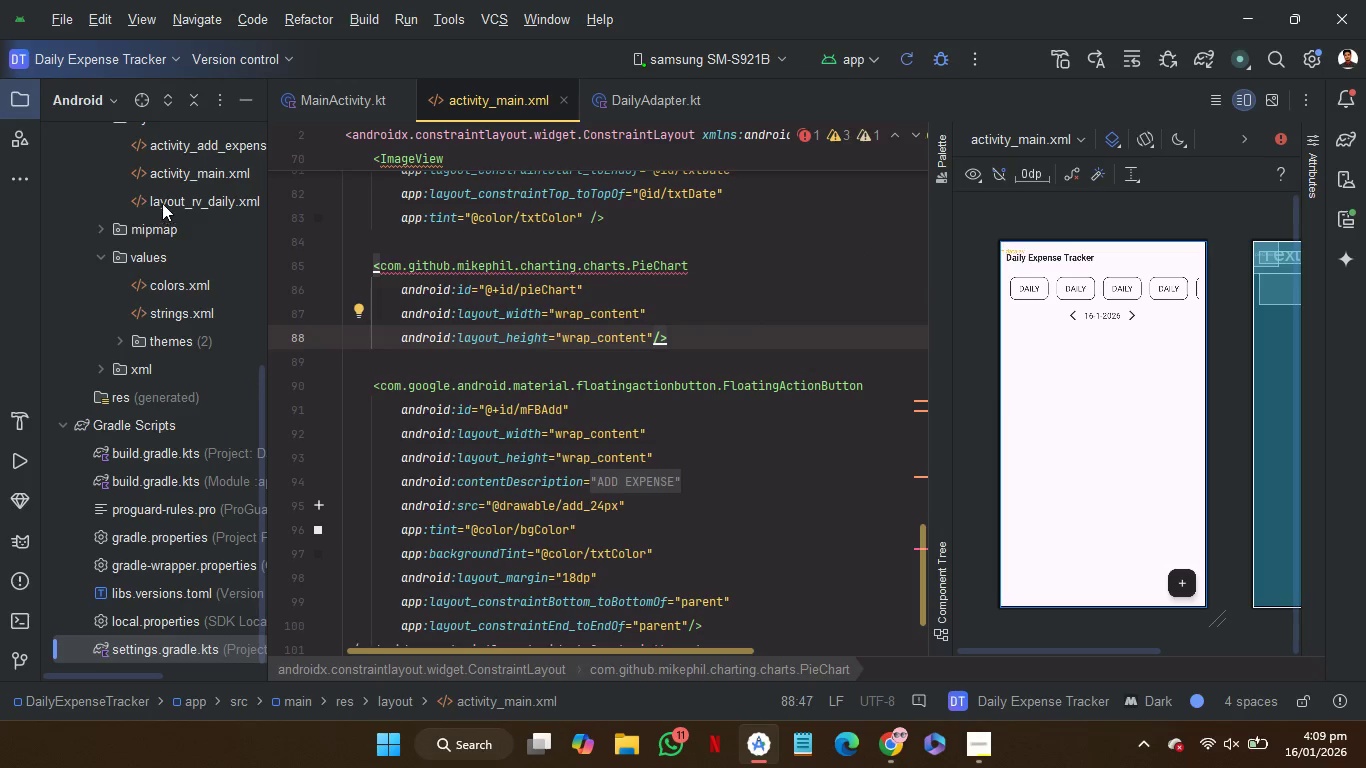 
double_click([165, 201])
 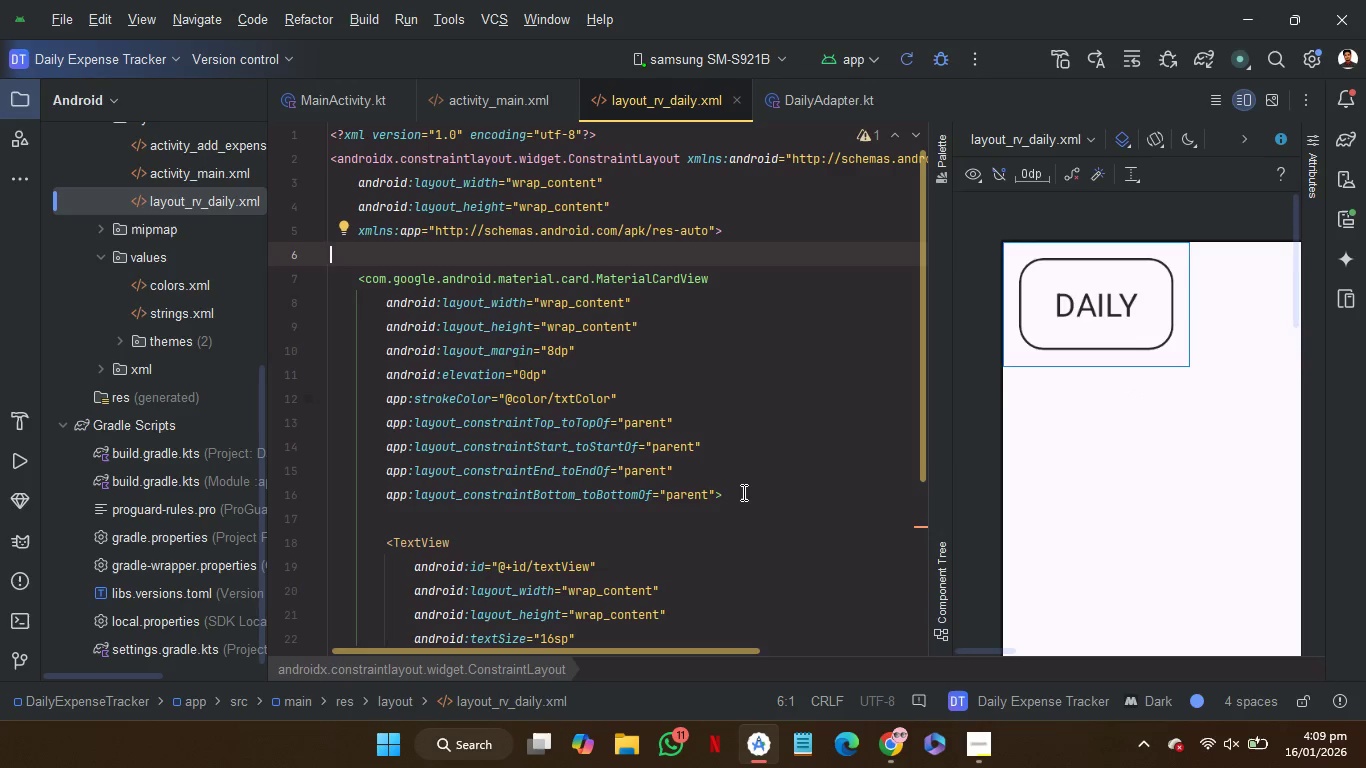 
wait(5.75)
 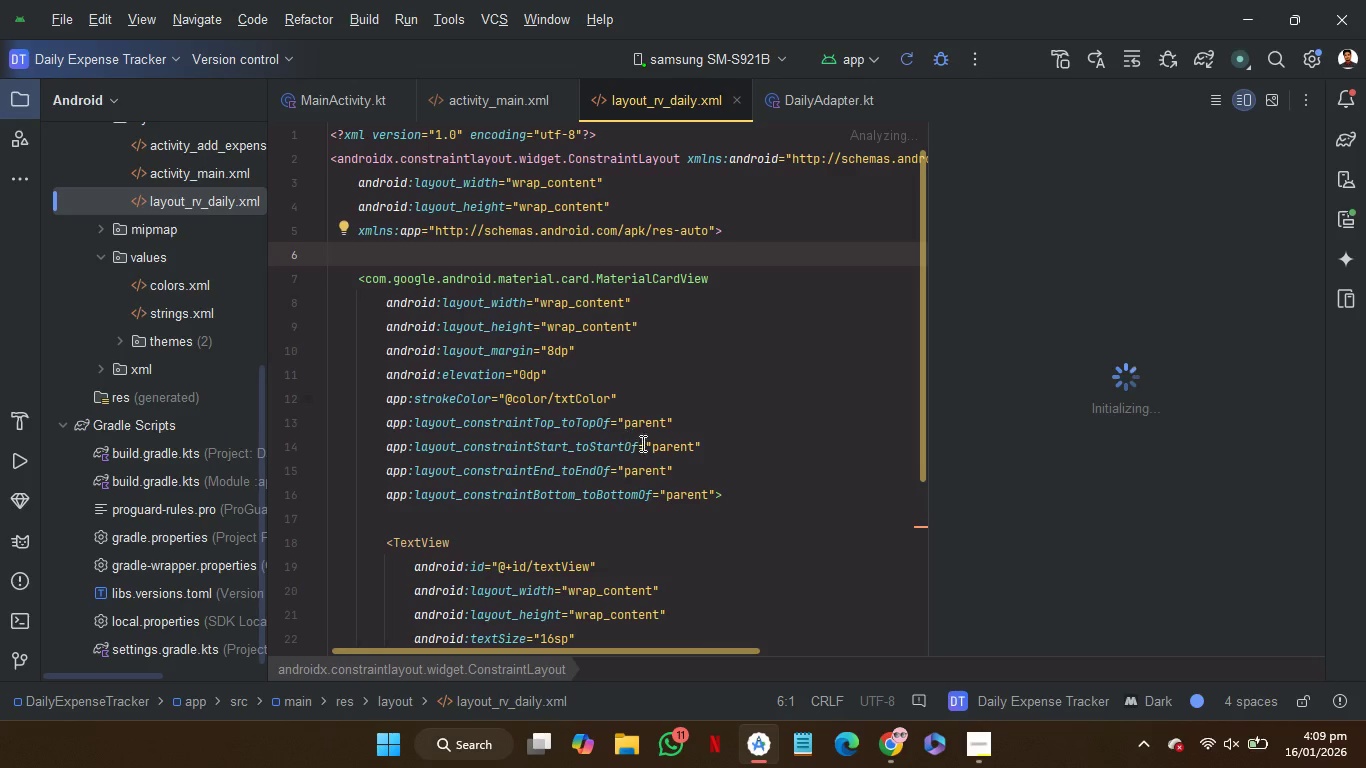 
left_click_drag(start_coordinate=[742, 498], to_coordinate=[793, 233])
 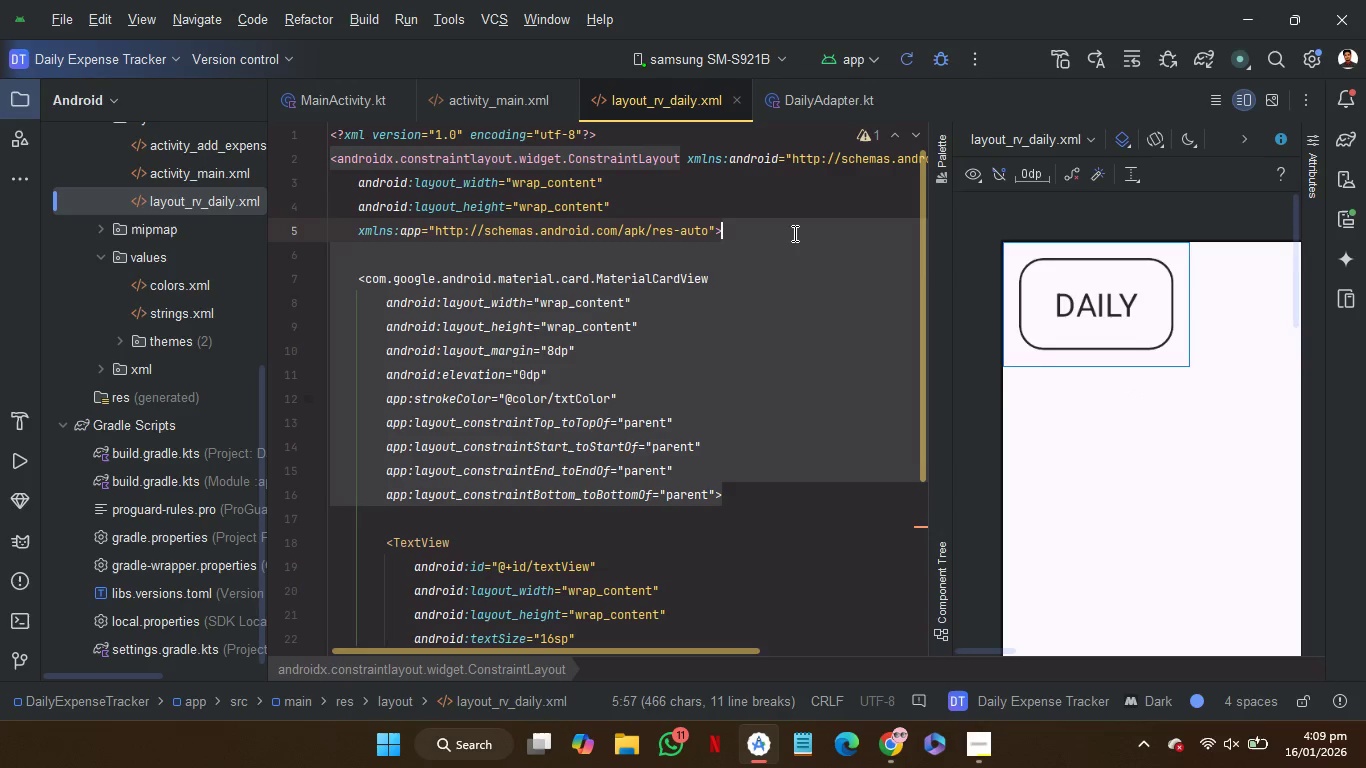 
key(Control+C)
 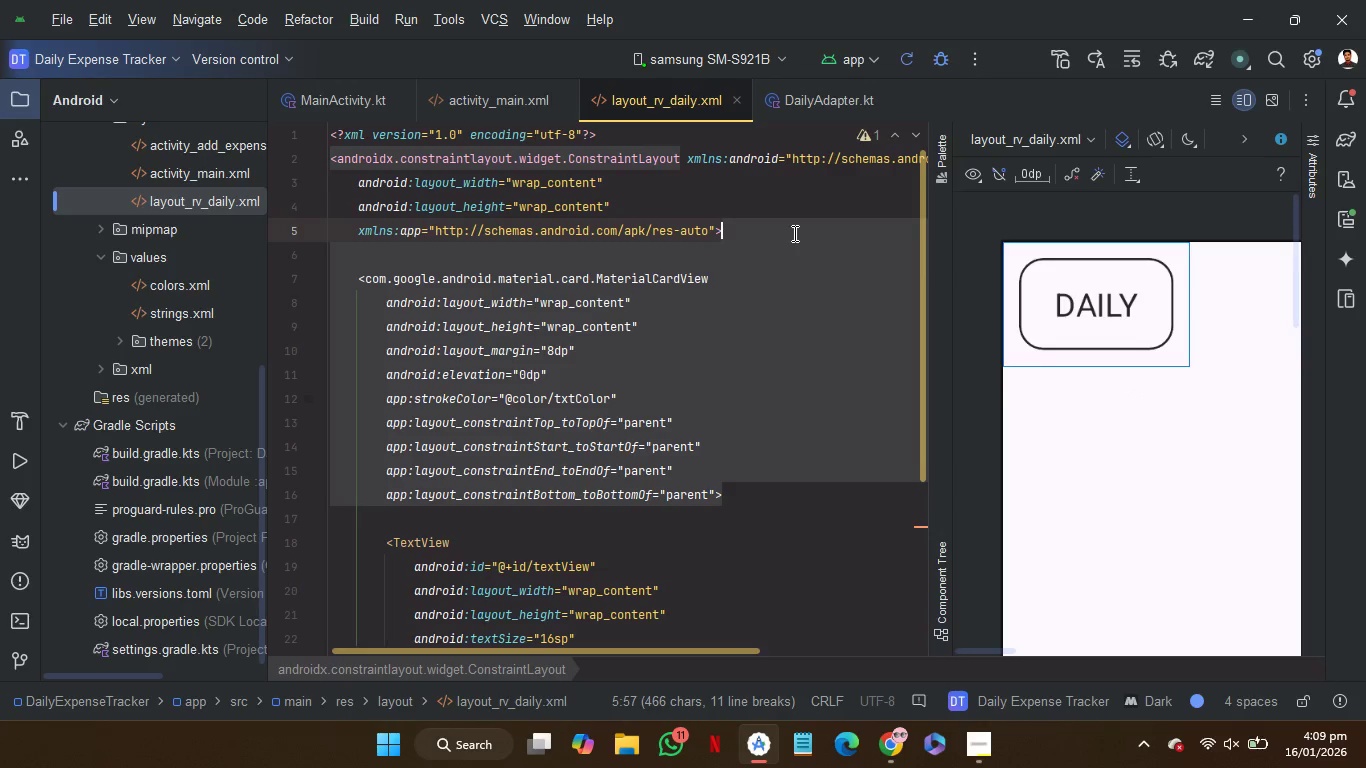 
key(Control+C)
 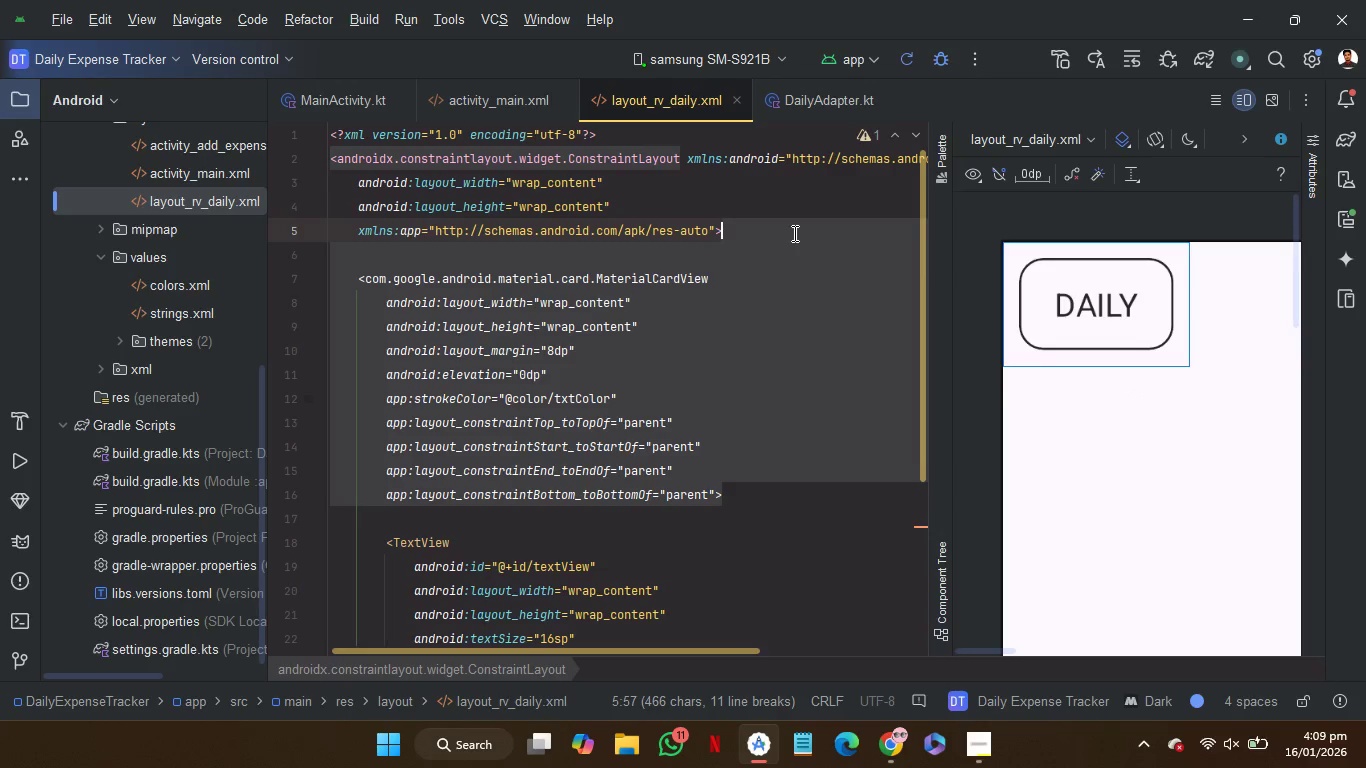 
key(Control+C)
 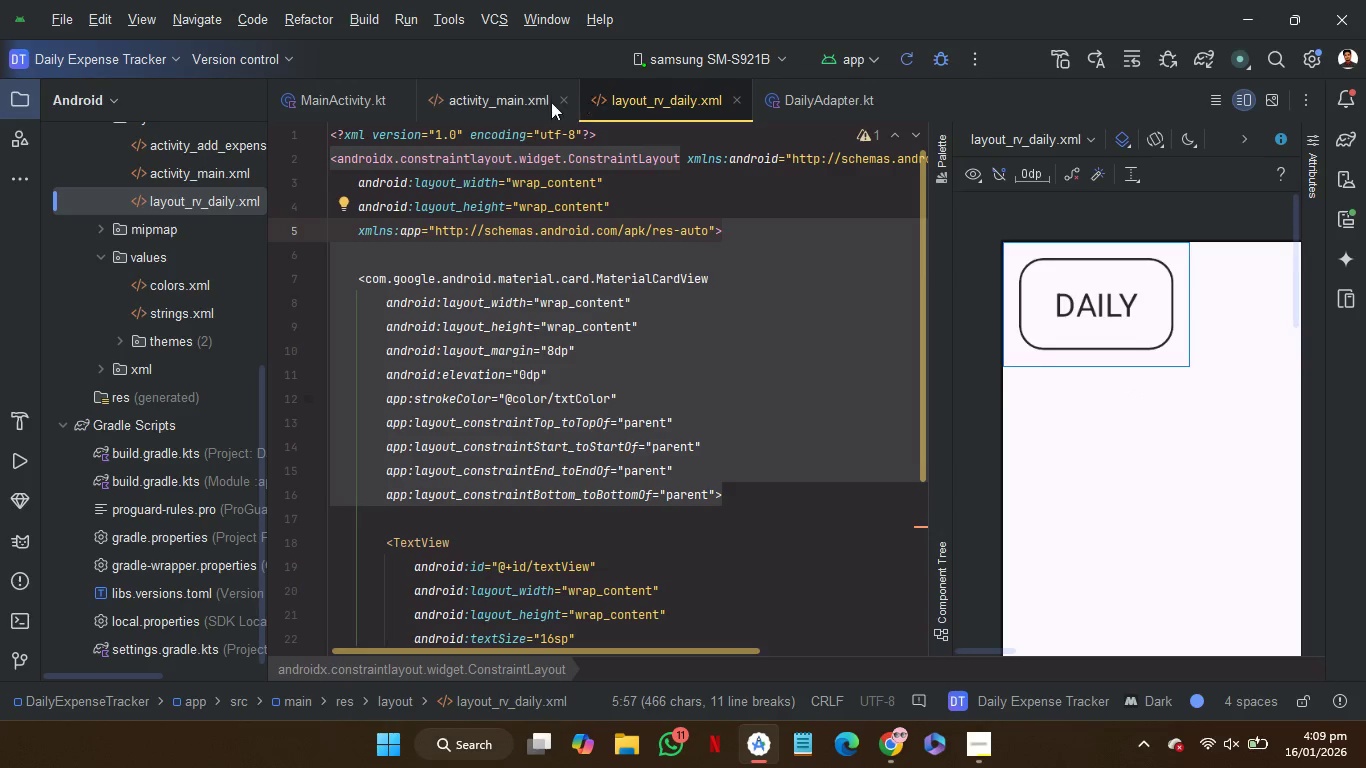 
left_click([505, 92])
 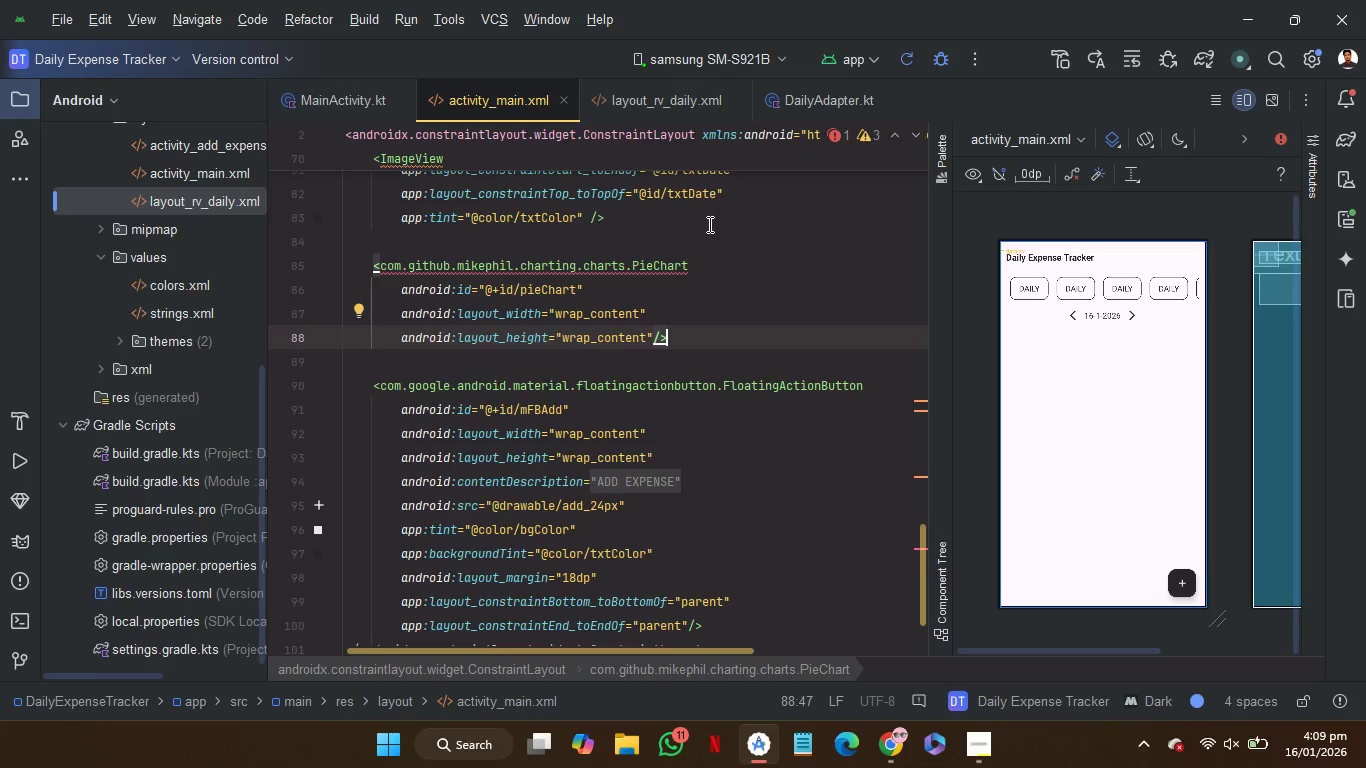 
left_click([686, 220])
 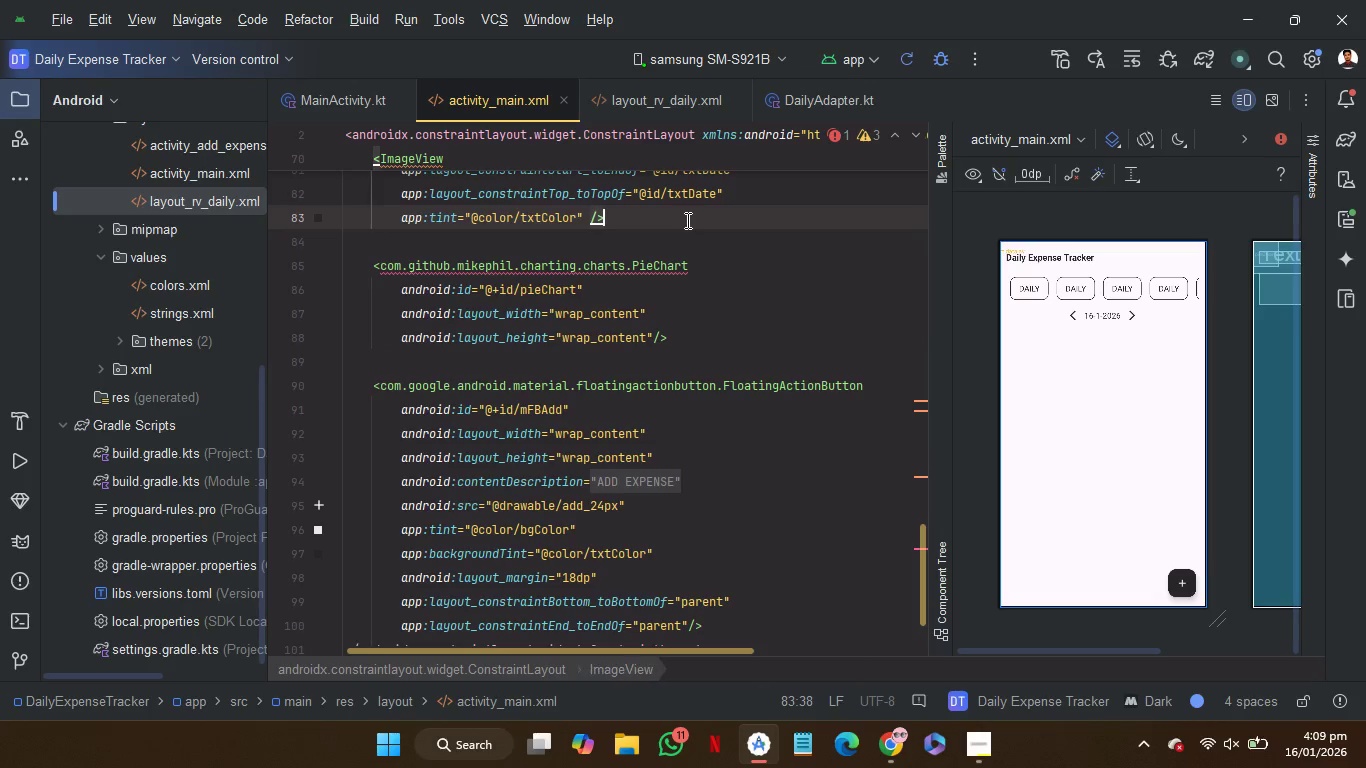 
key(Control+V)
 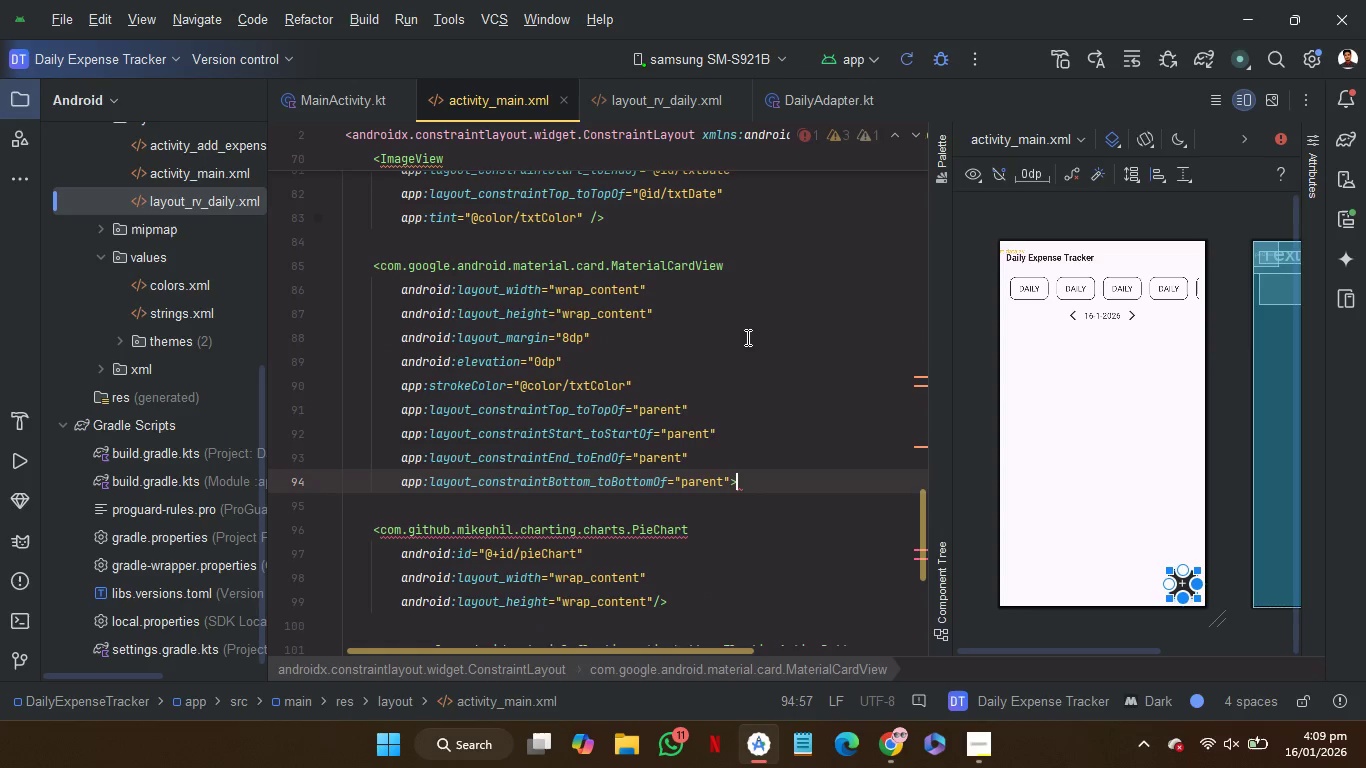 
key(Shift+Period)
 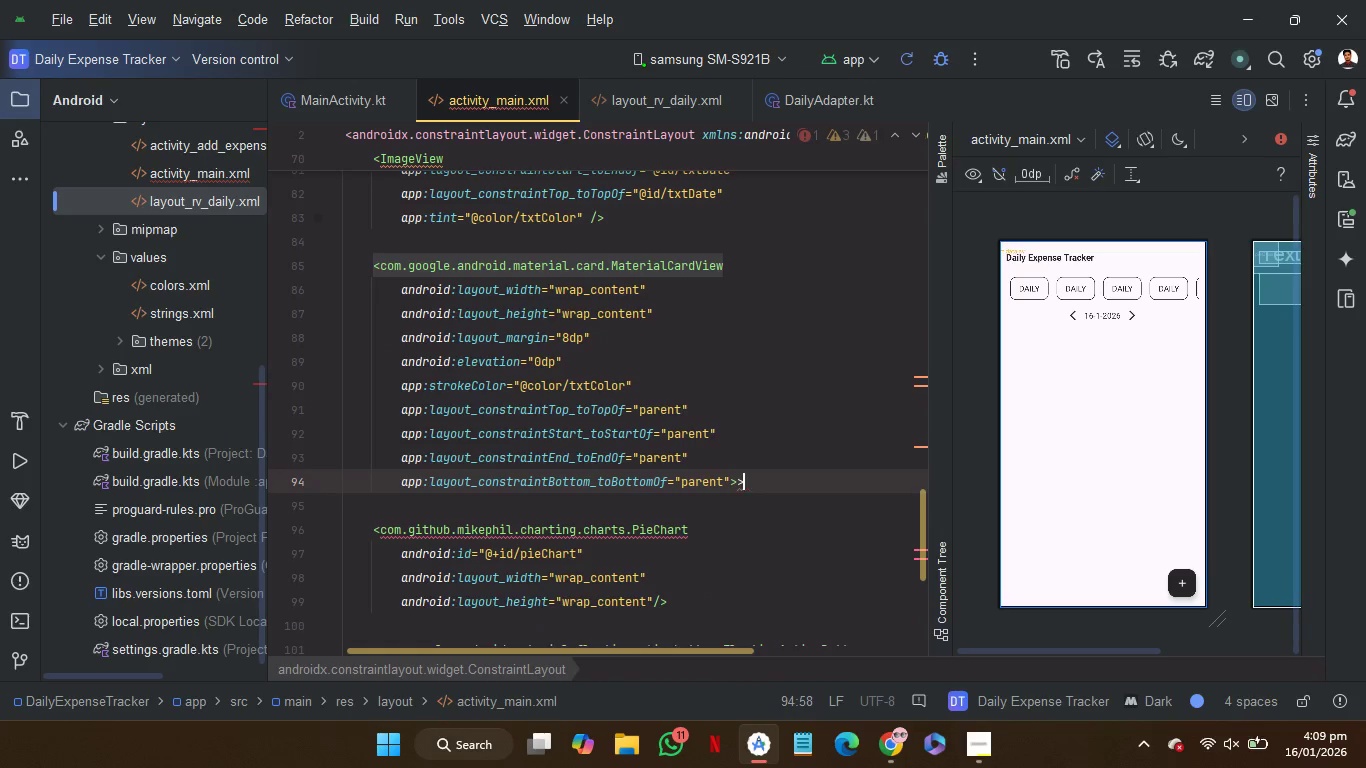 
key(Backspace)
 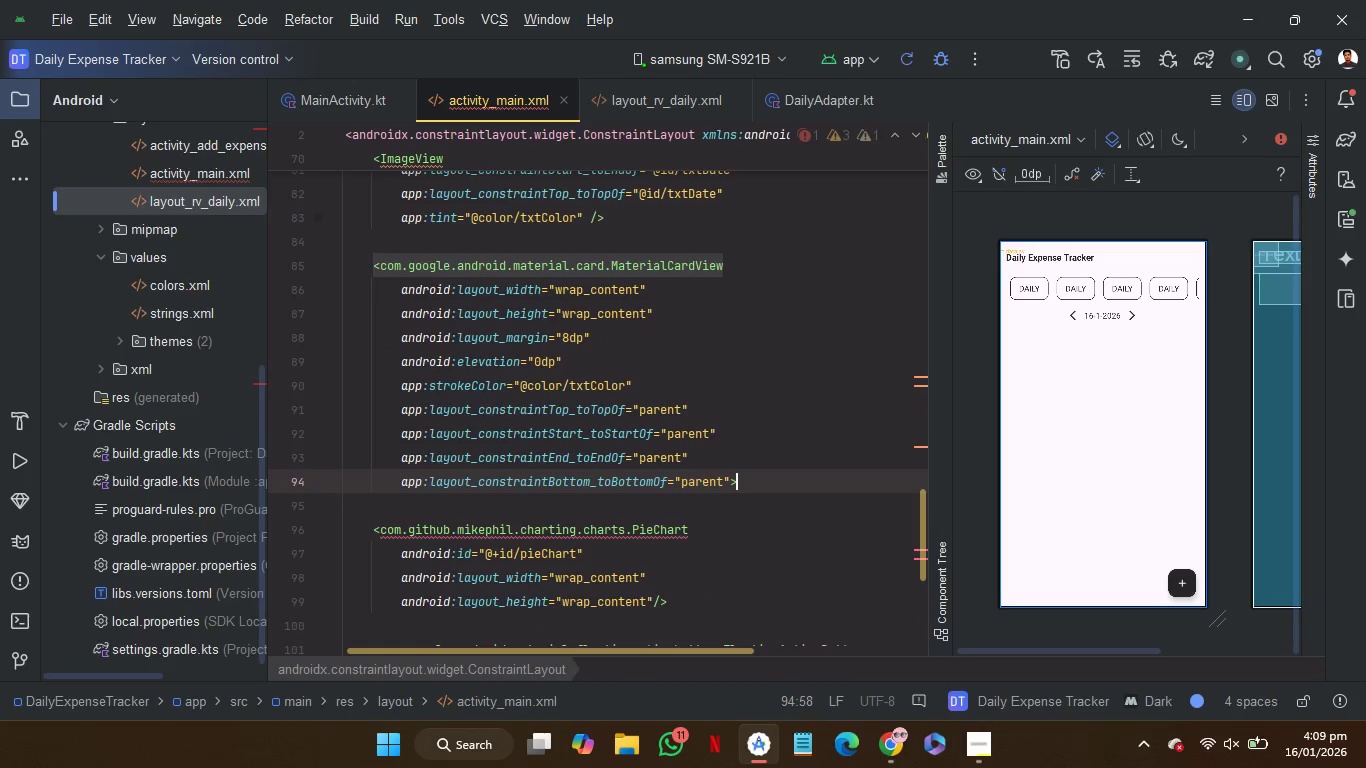 
key(Backspace)
 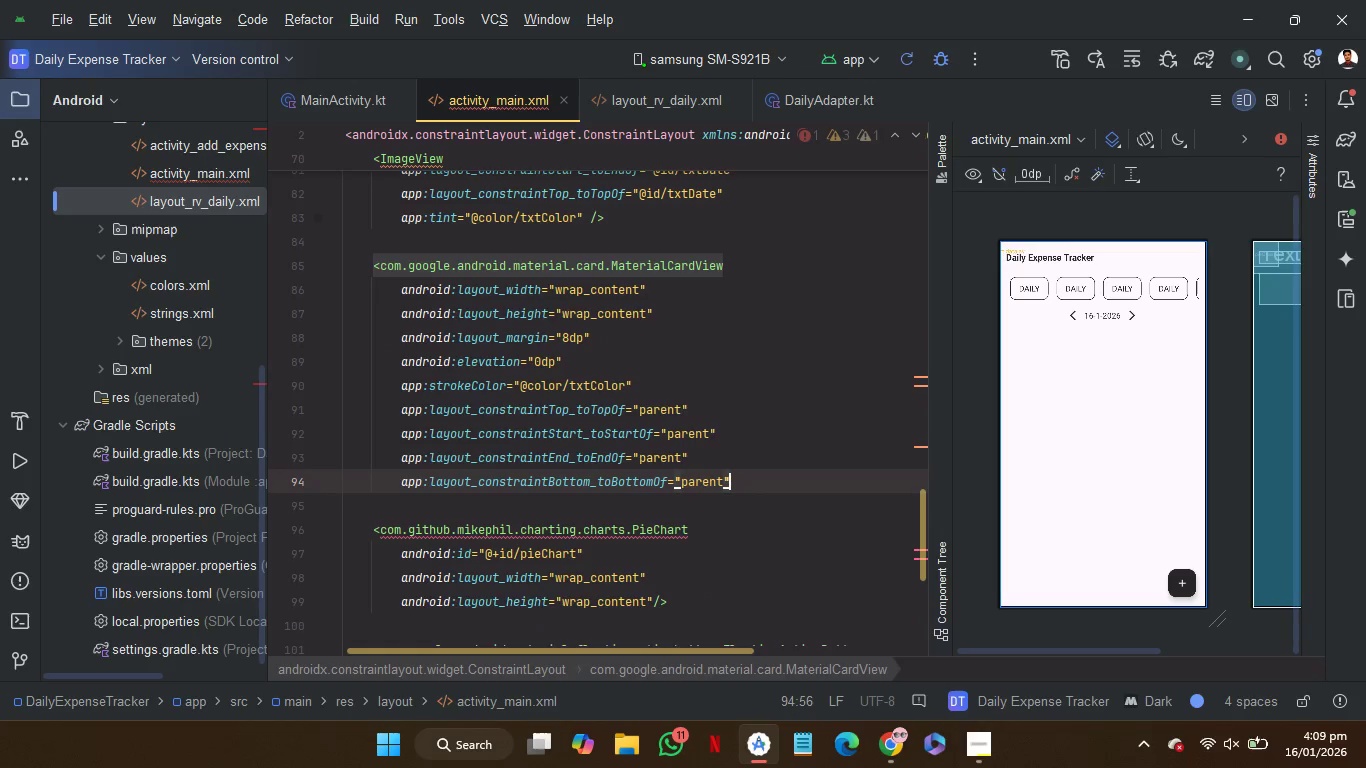 
key(Shift+Period)
 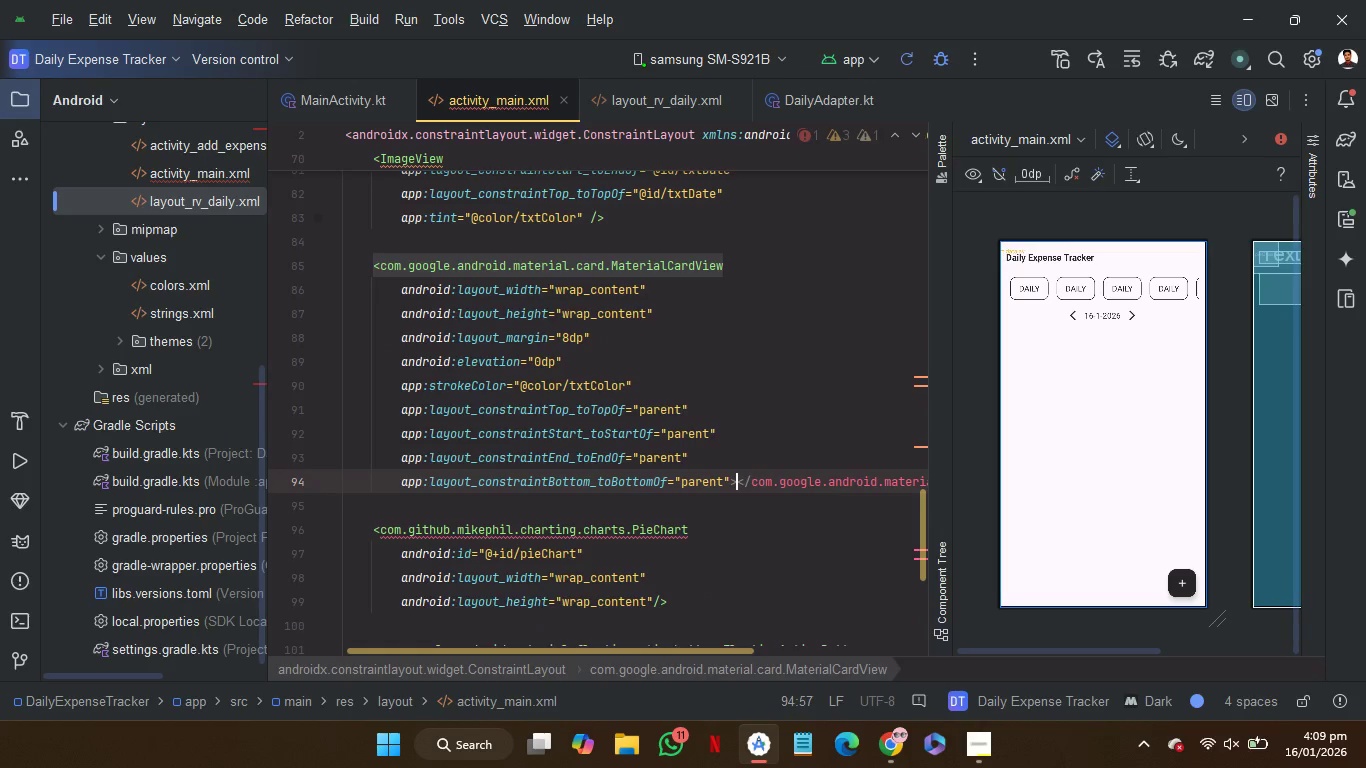 
key(Enter)
 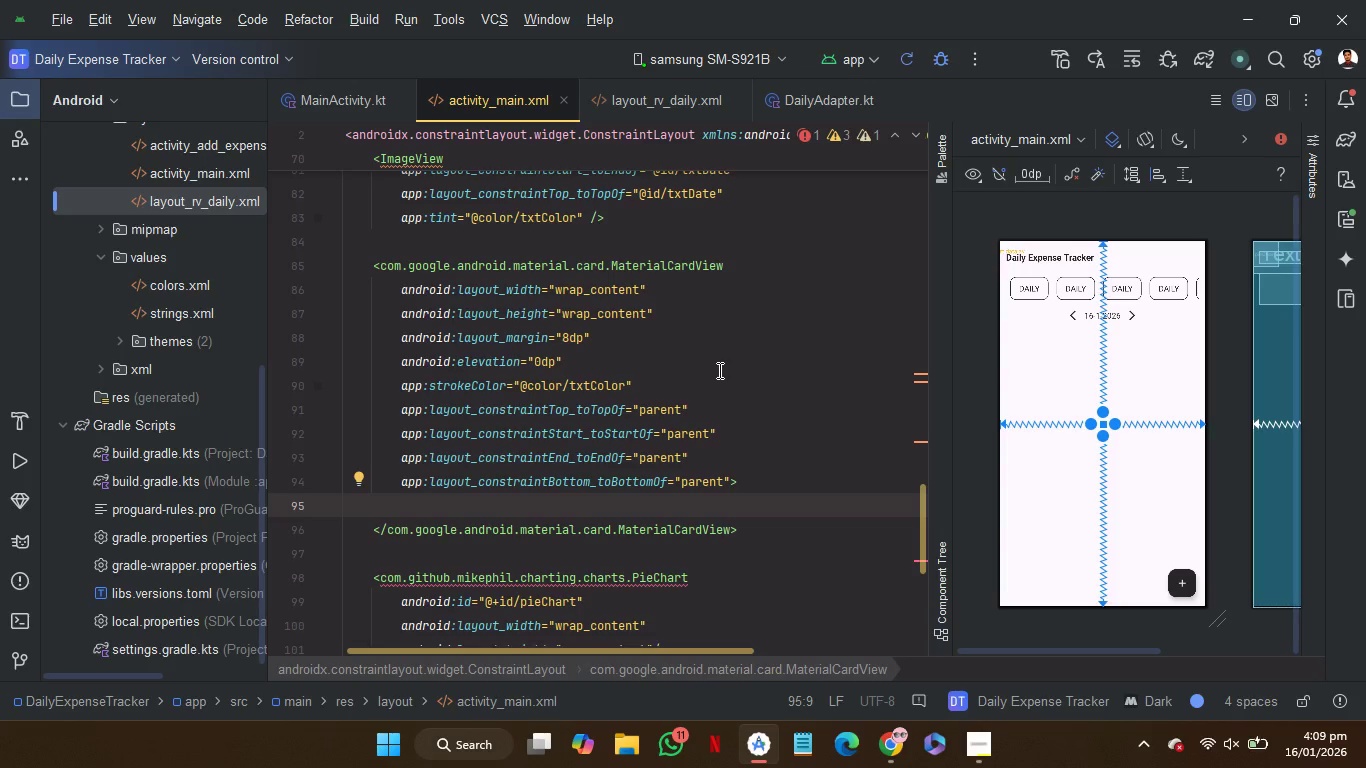 
wait(5.62)
 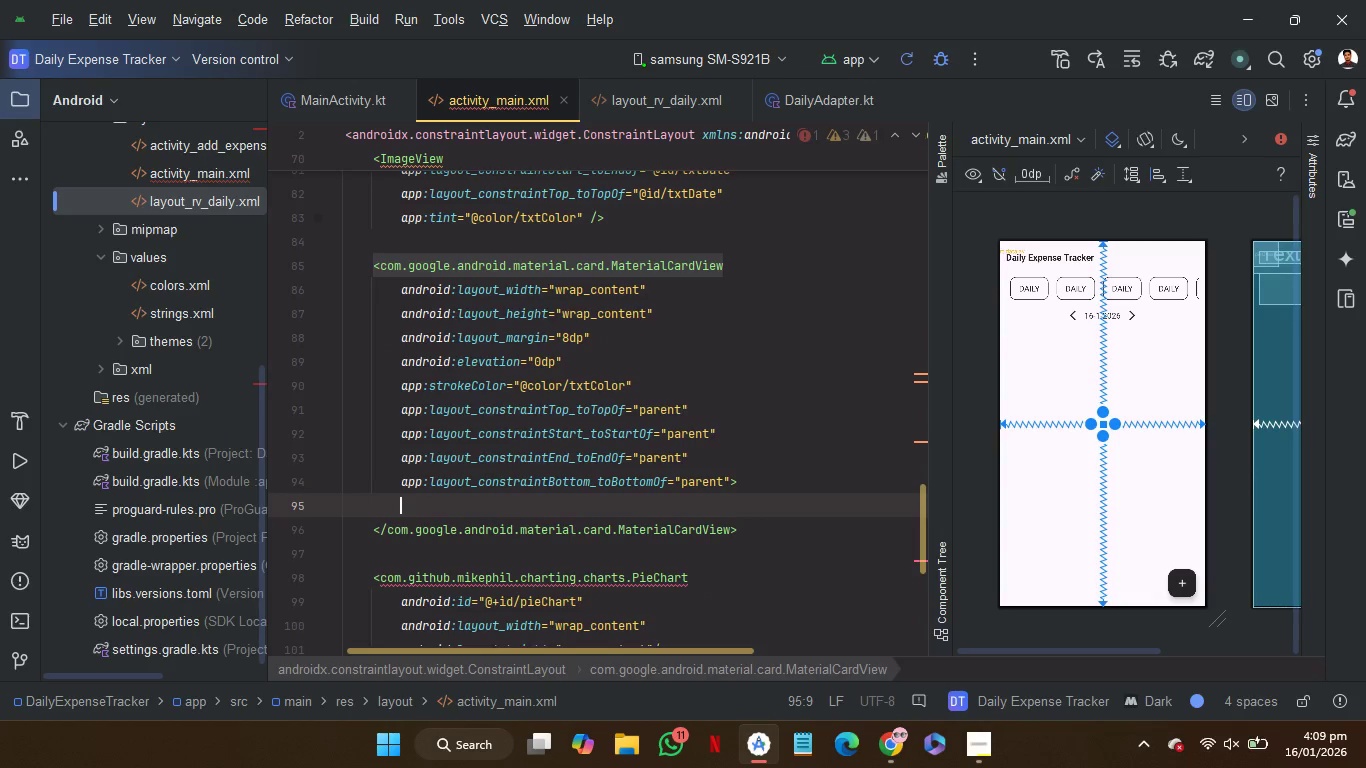 
left_click_drag(start_coordinate=[718, 401], to_coordinate=[591, 413])
 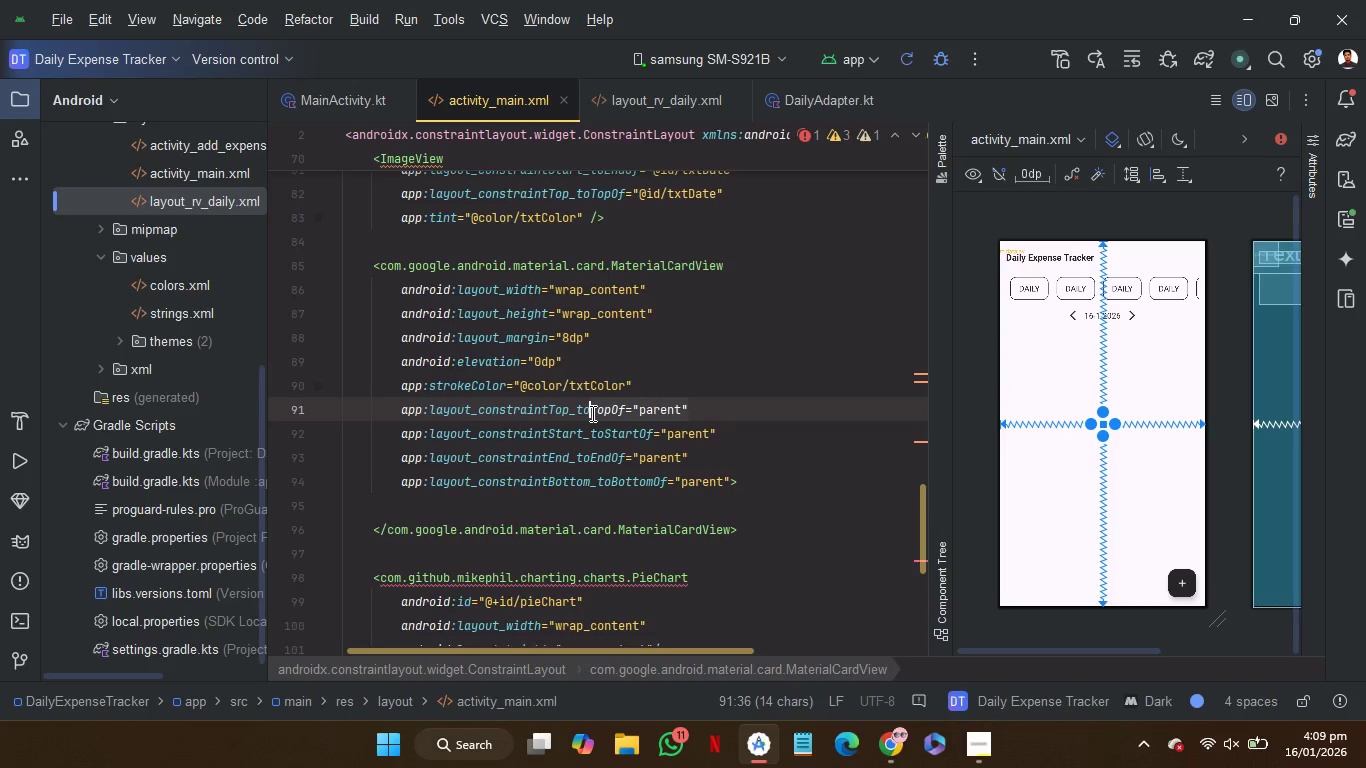 
key(Shift+B)
 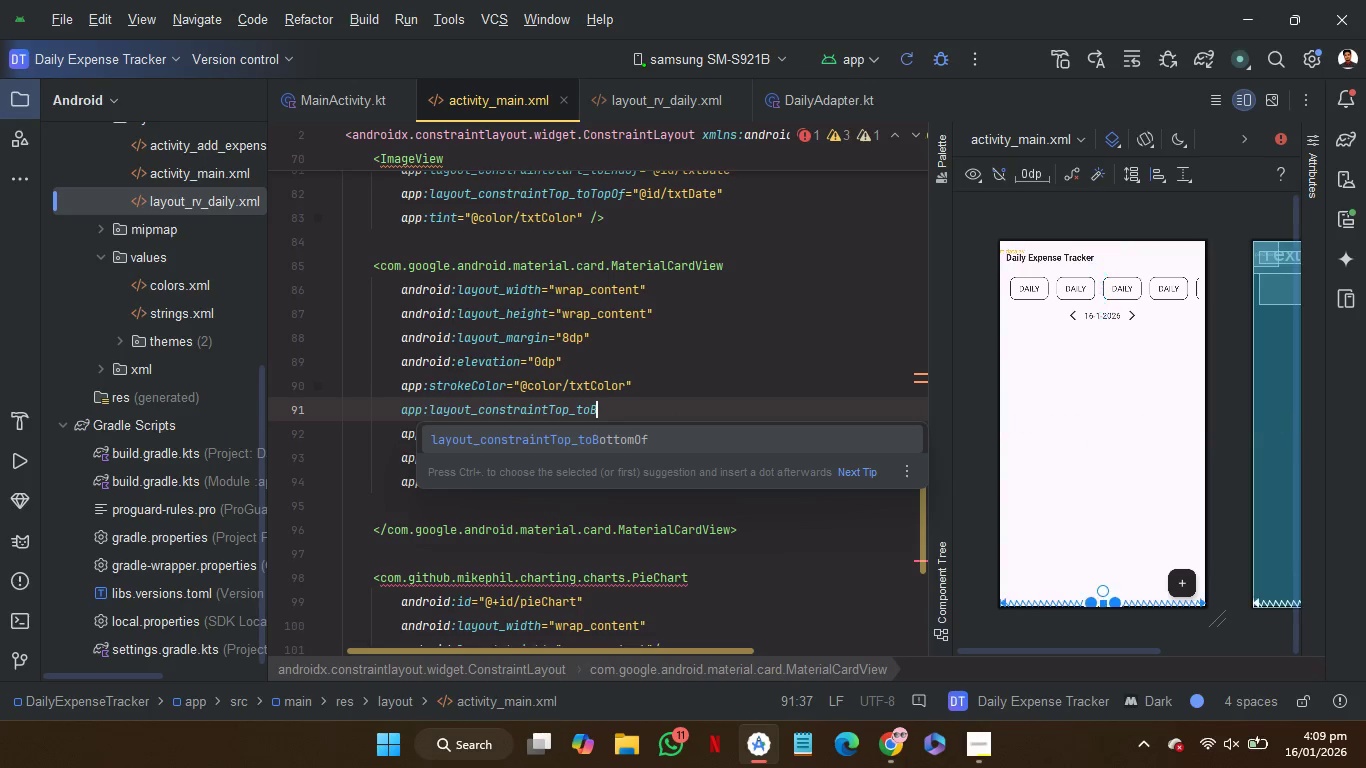 
key(Enter)
 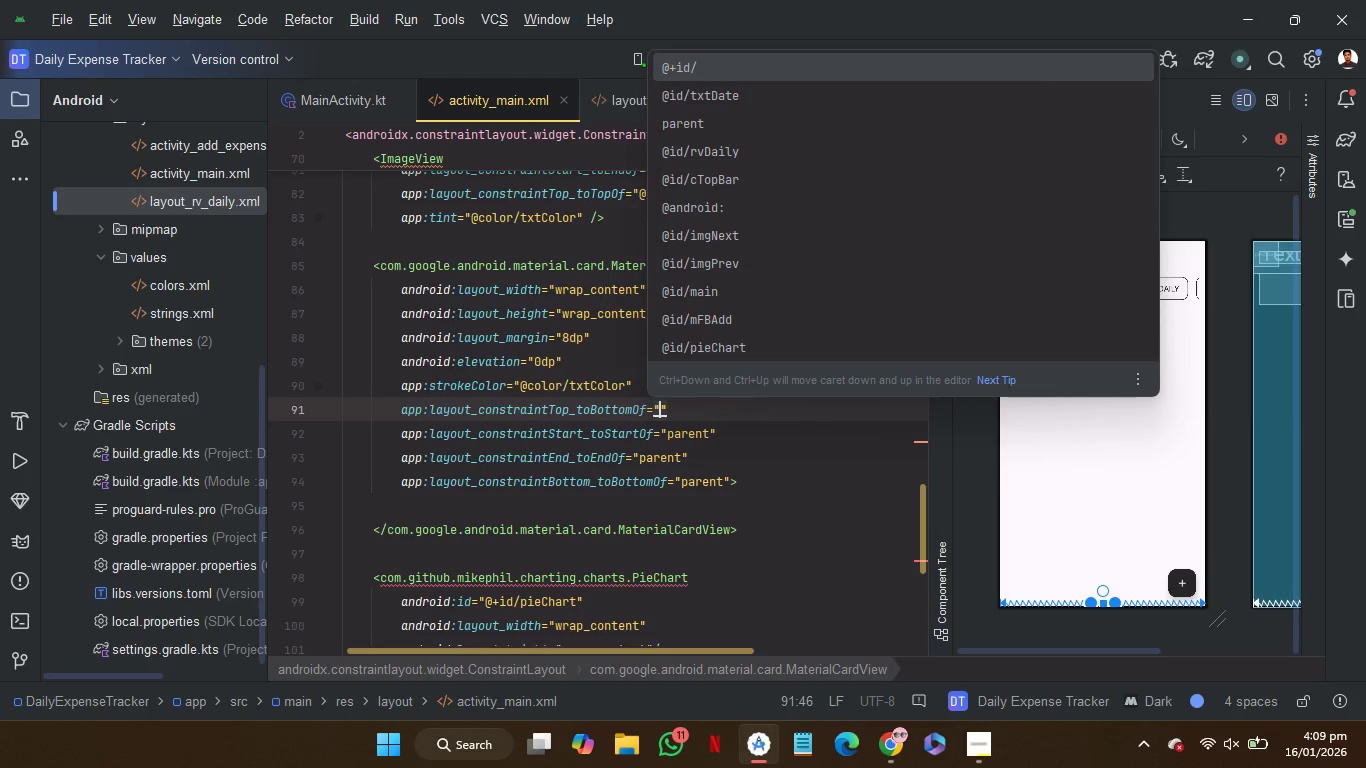 
key(ArrowDown)
 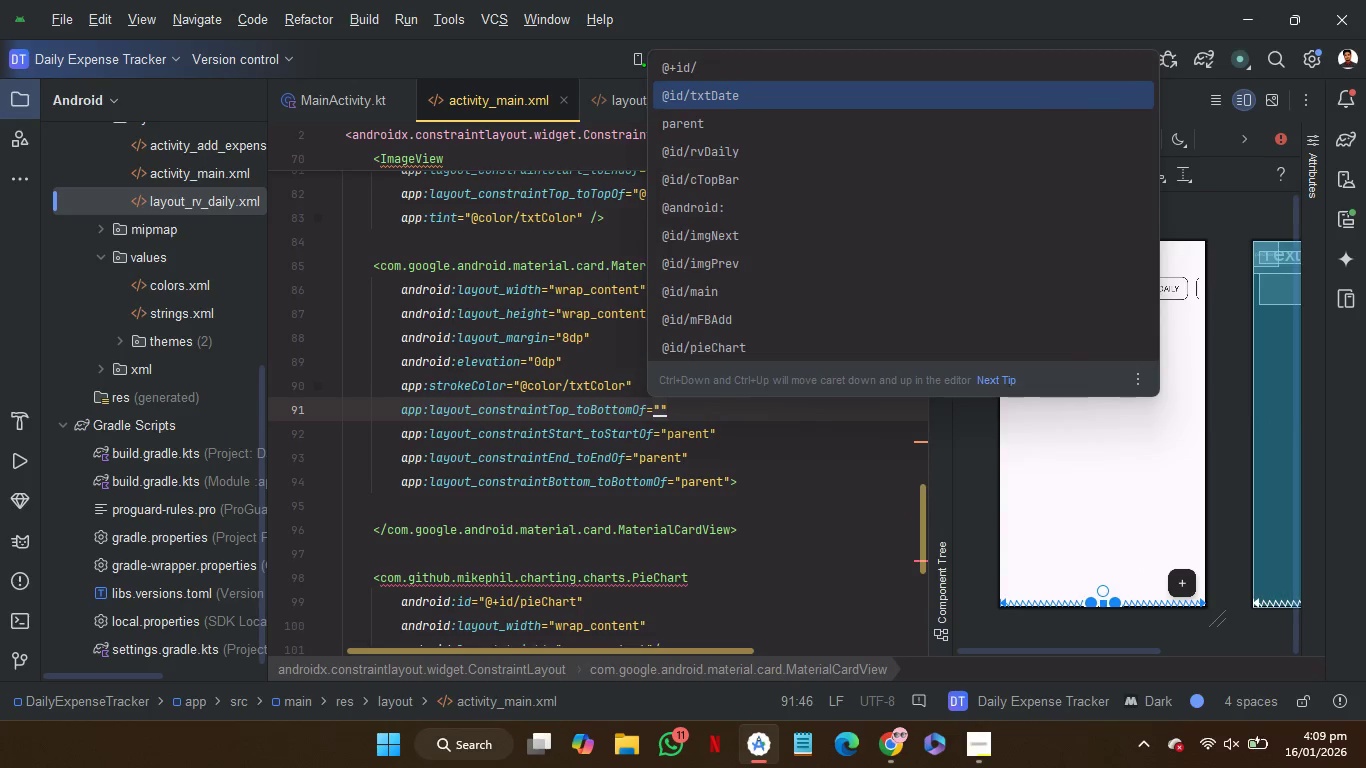 
key(Enter)
 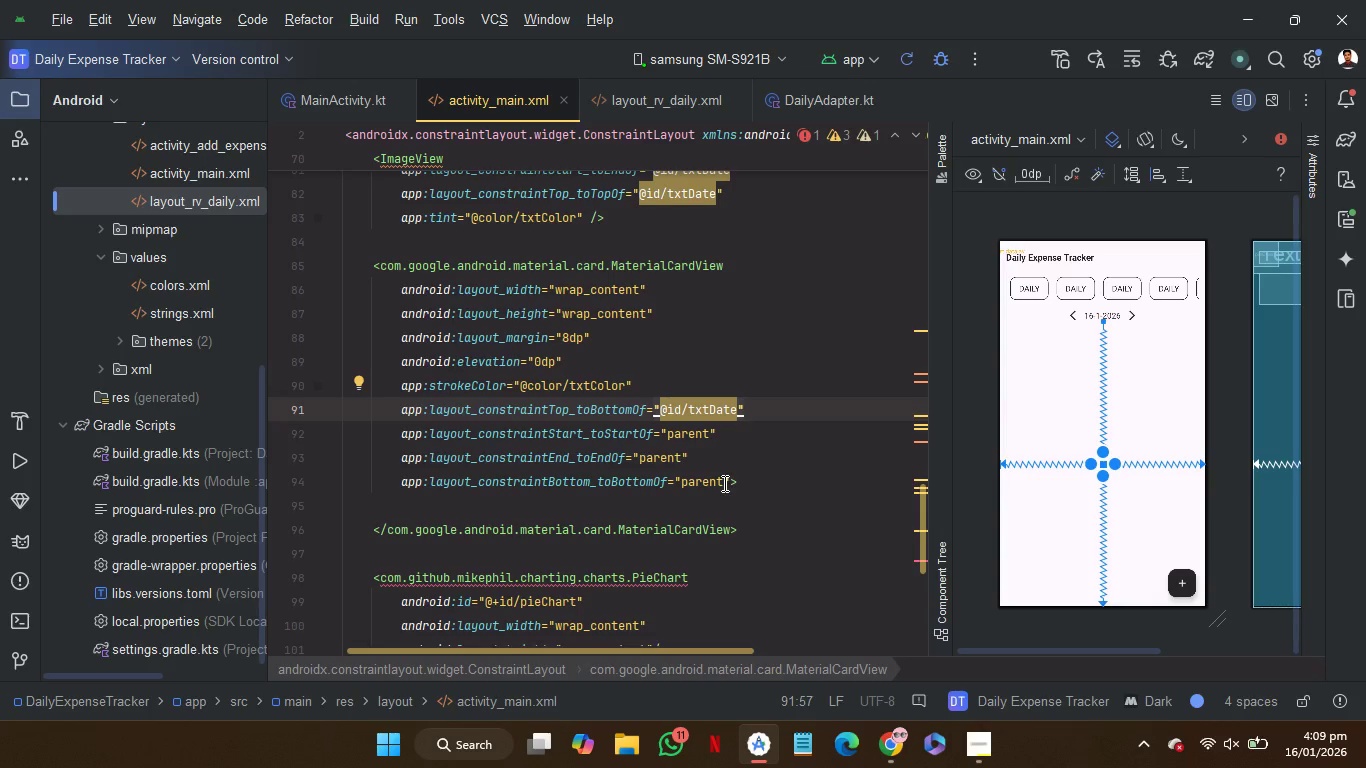 
wait(5.2)
 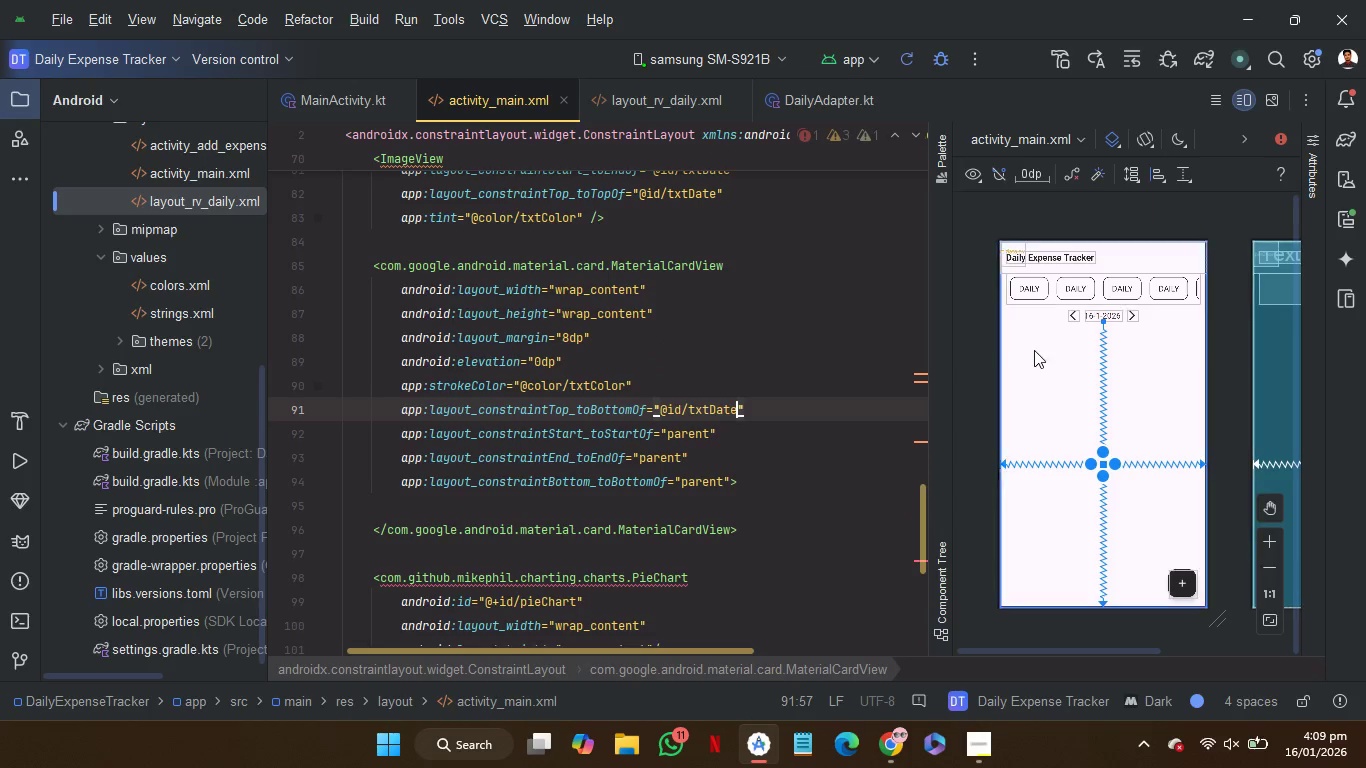 
left_click_drag(start_coordinate=[727, 479], to_coordinate=[726, 466])
 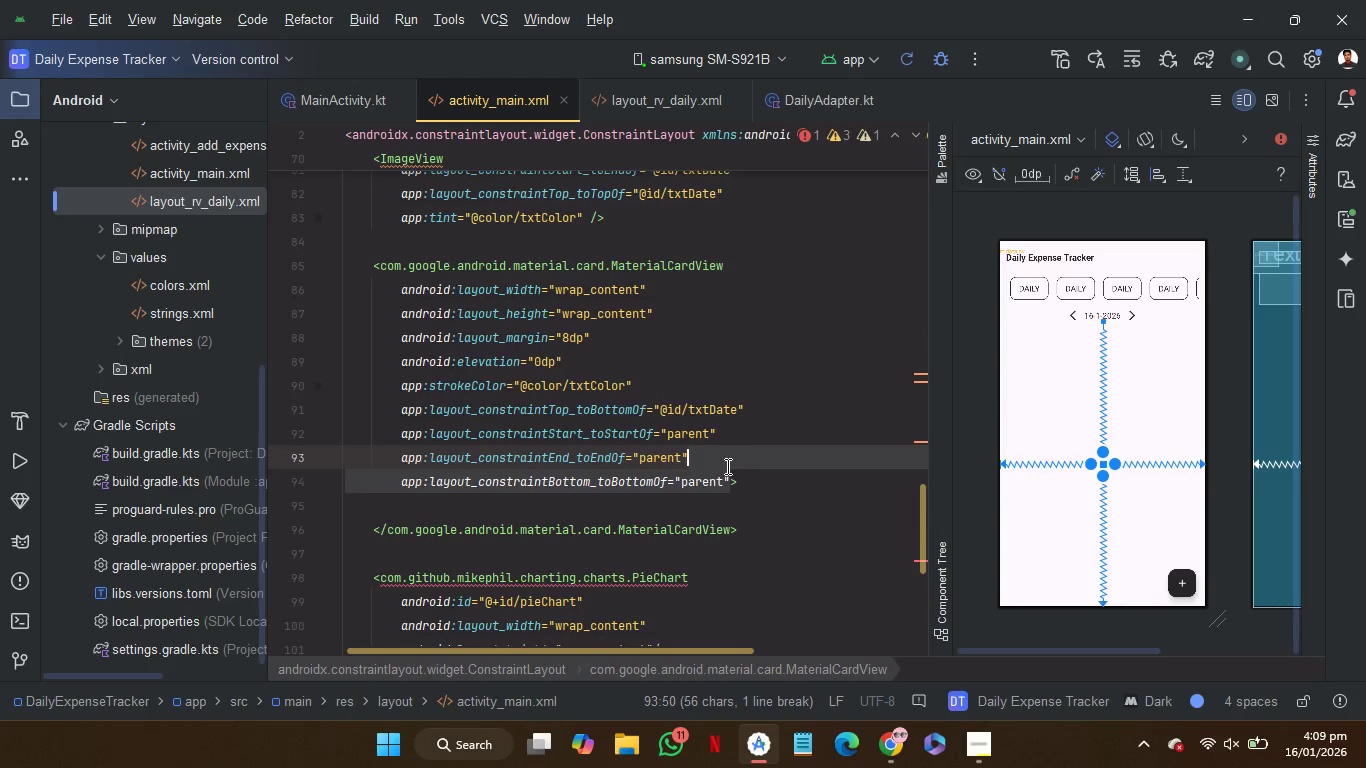 
key(Backspace)
 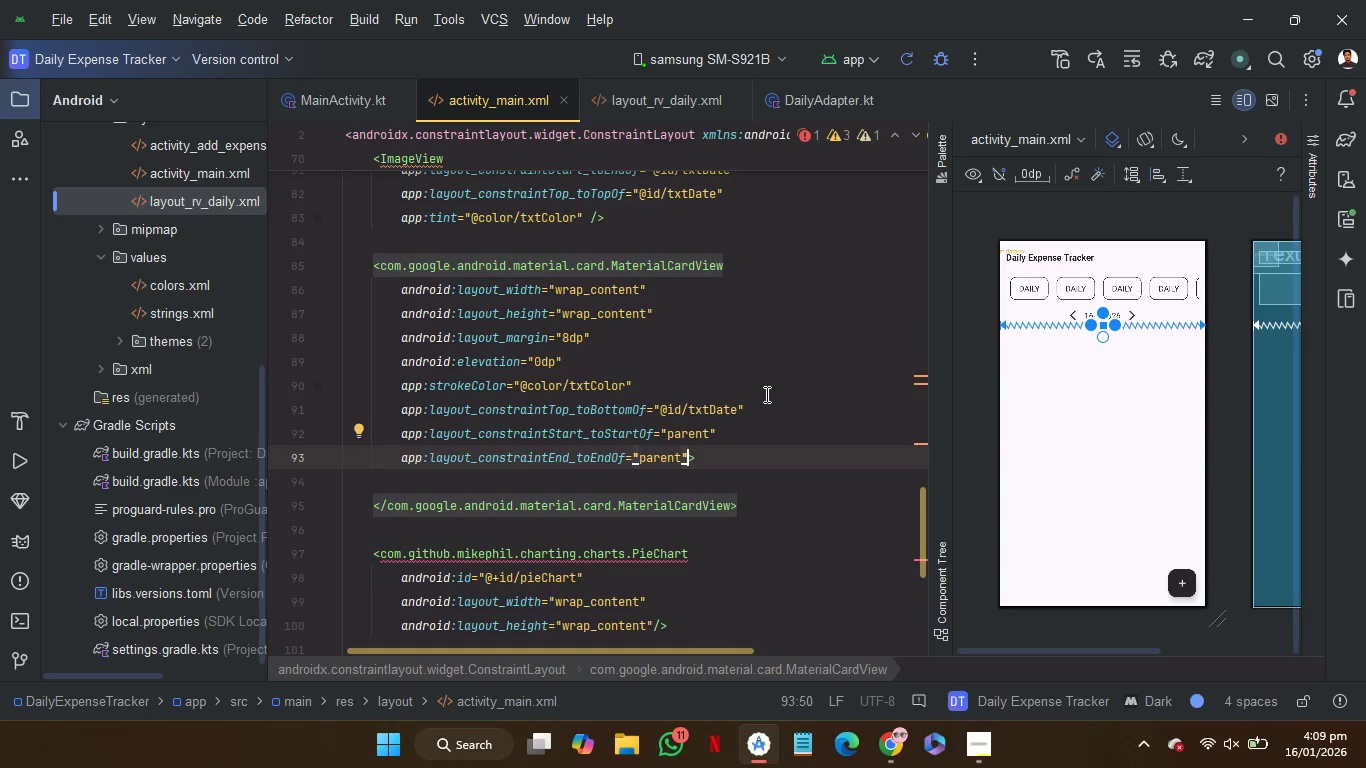 
mouse_move([620, 297])
 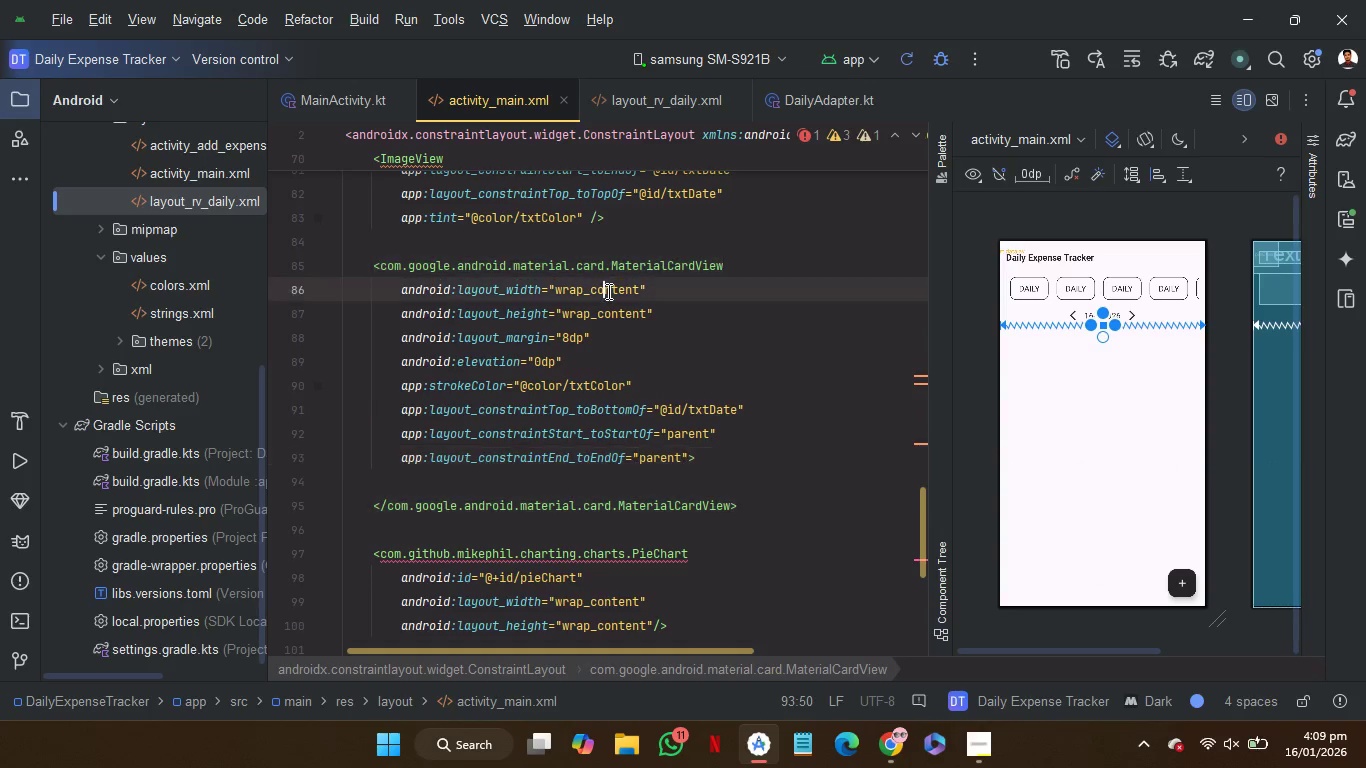 
double_click([607, 291])
 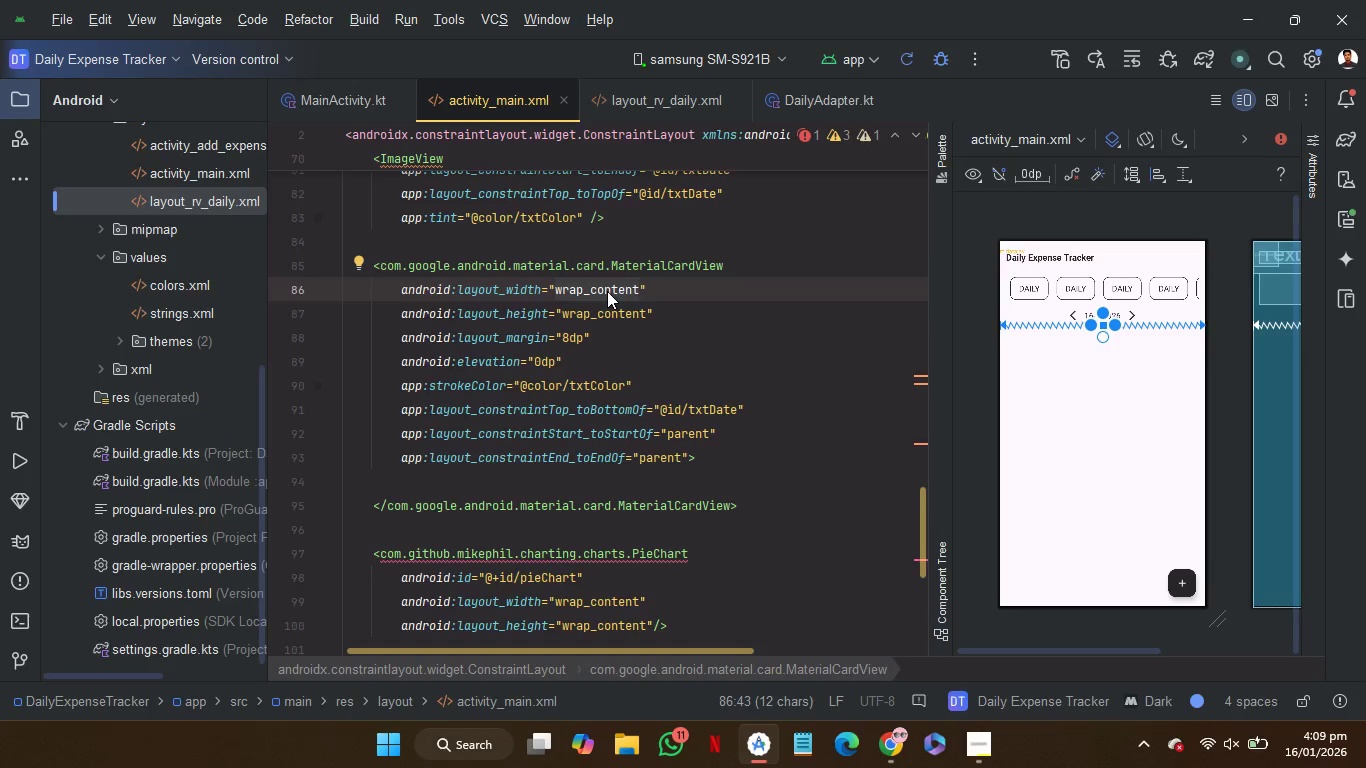 
type(ma)
 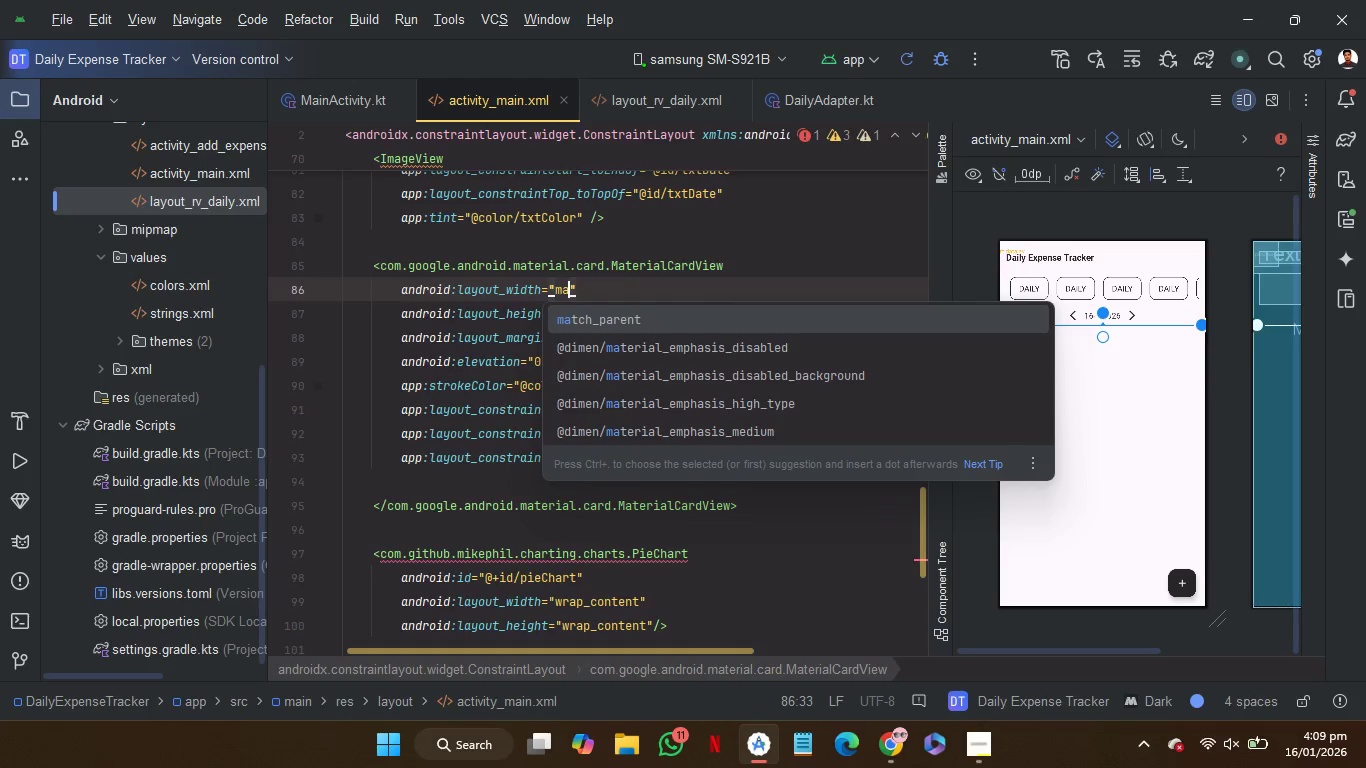 
key(Enter)
 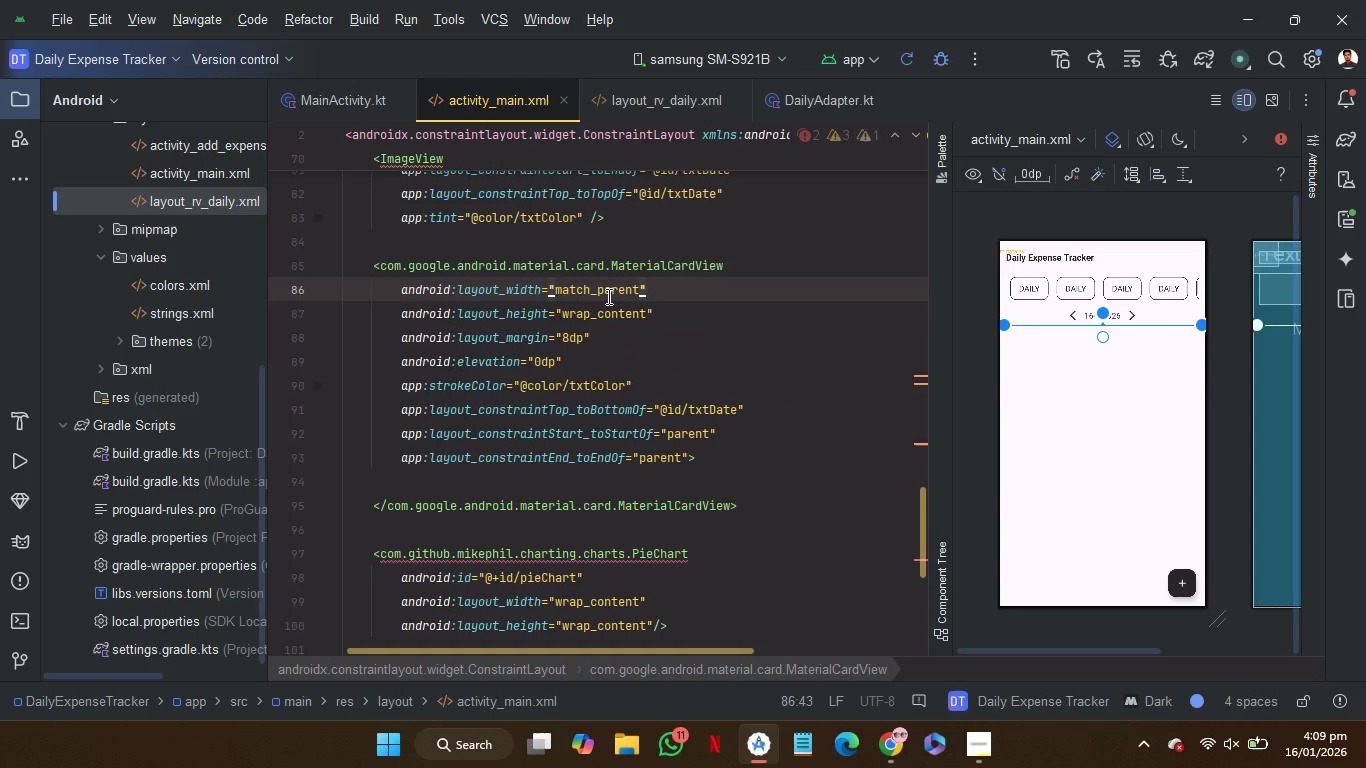 
double_click([609, 314])
 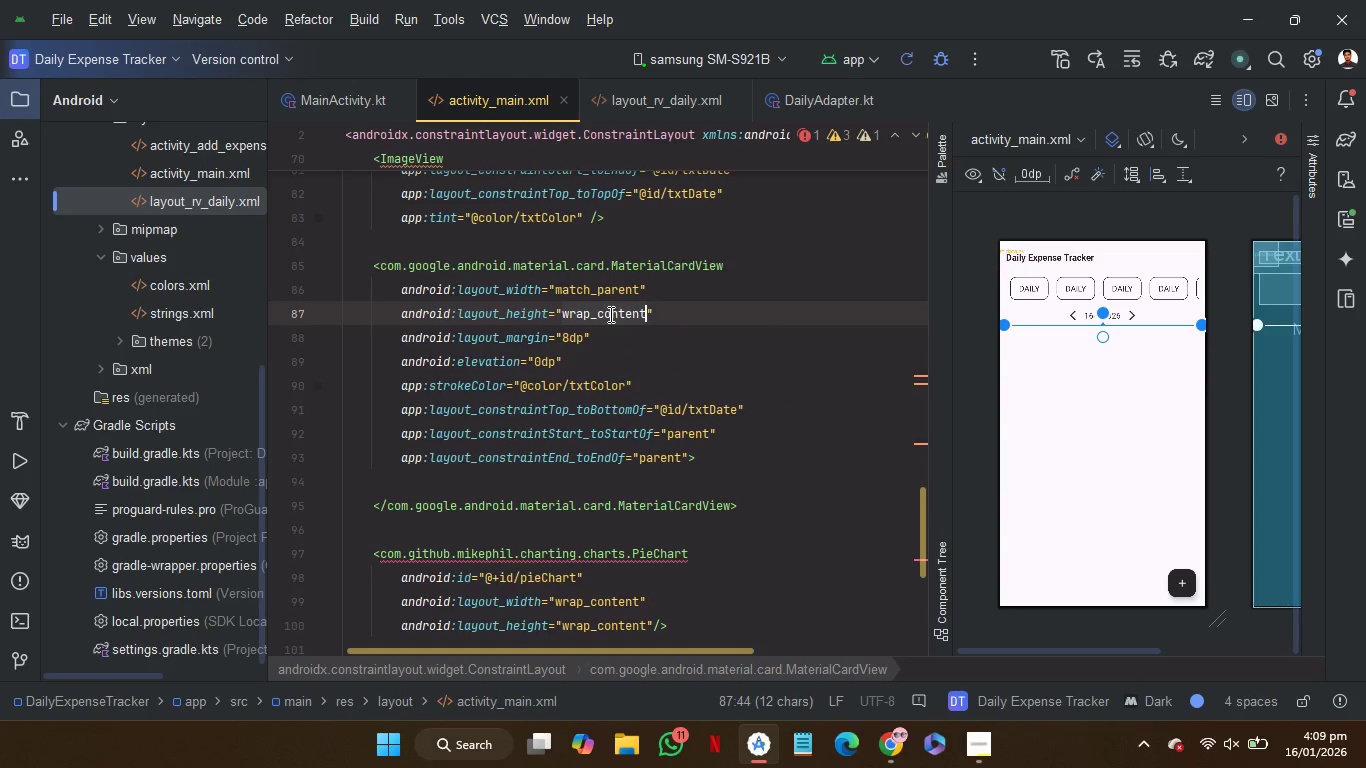 
type(0dp)
 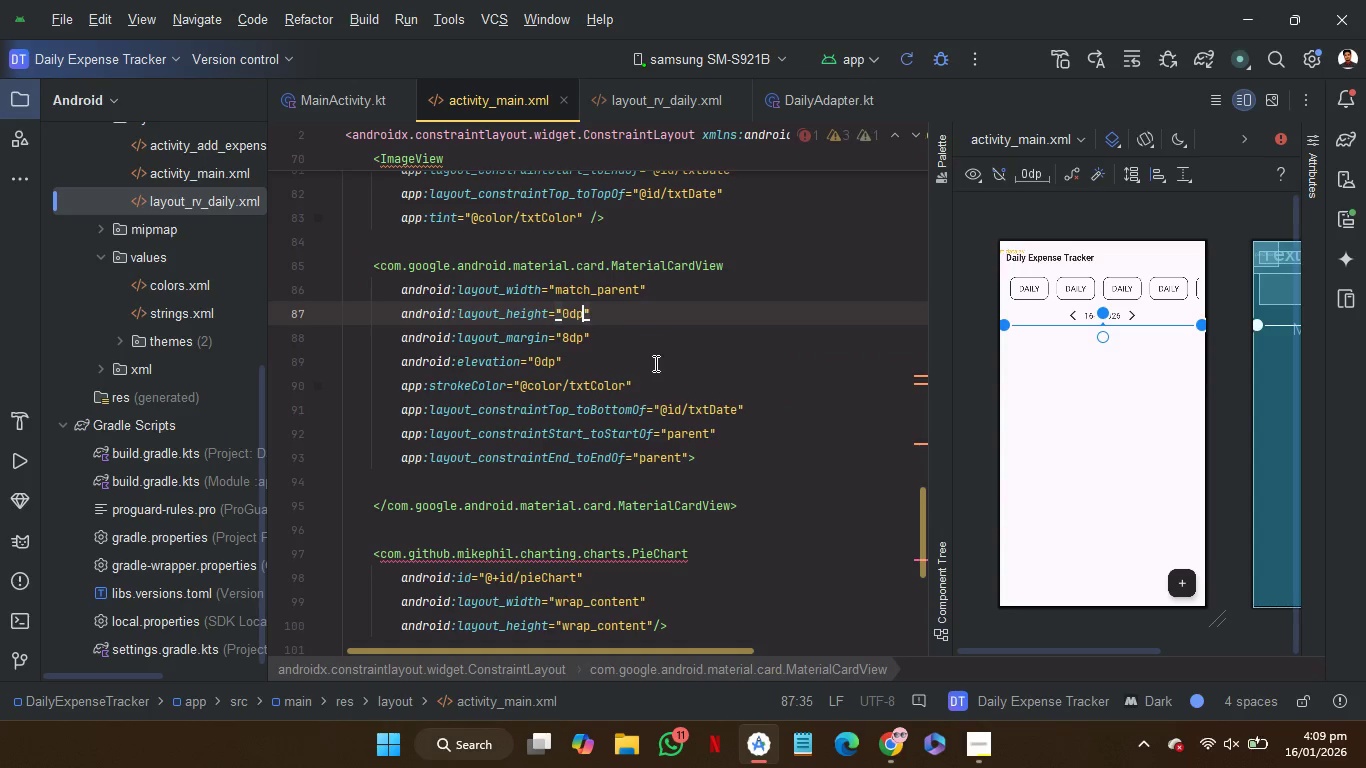 
left_click([660, 381])
 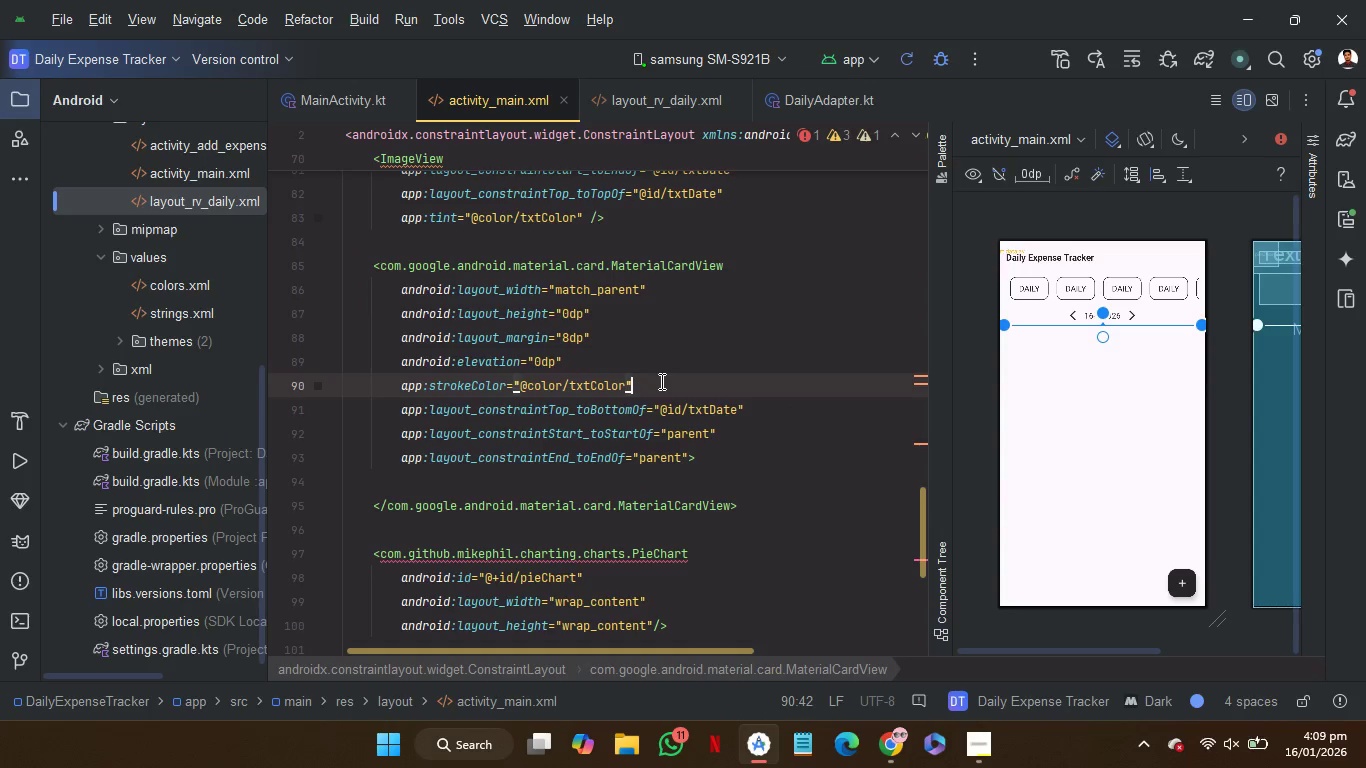 
key(Enter)
 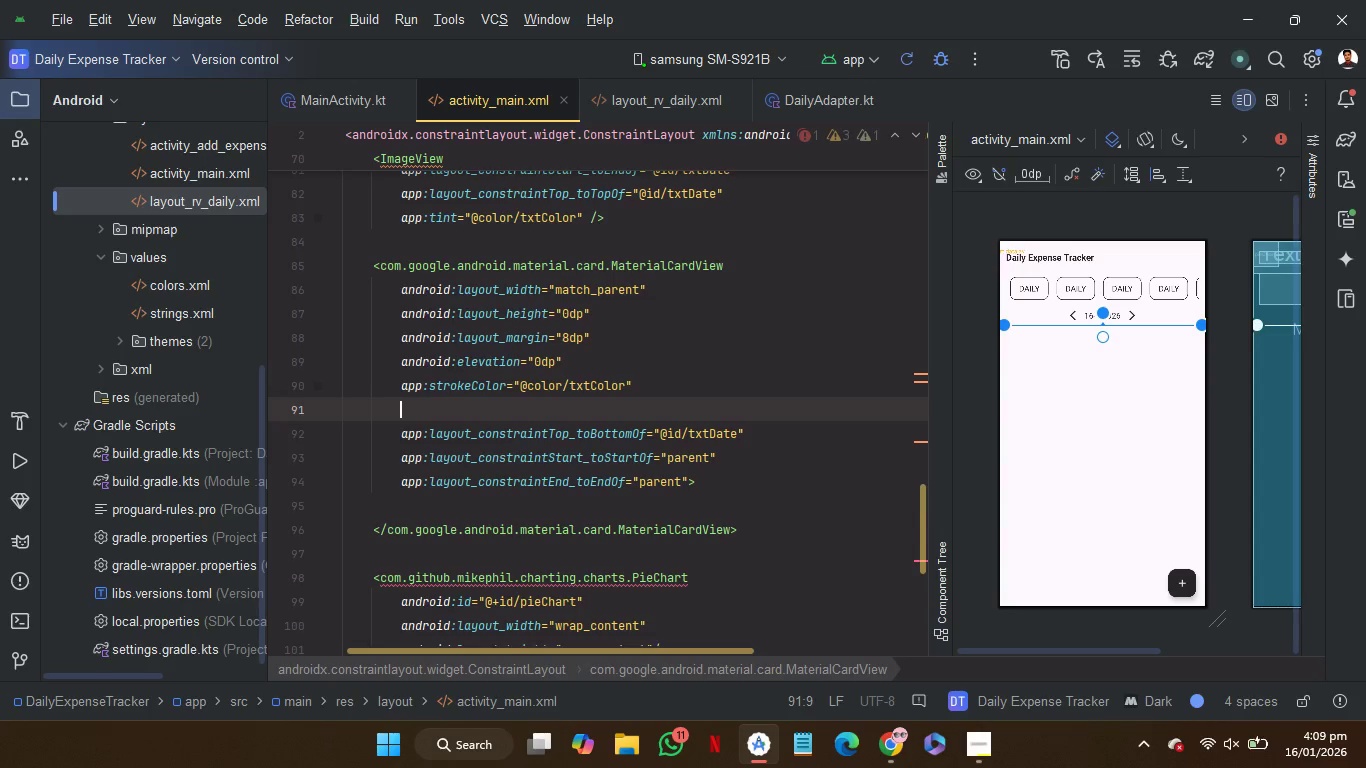 
type(cons)
 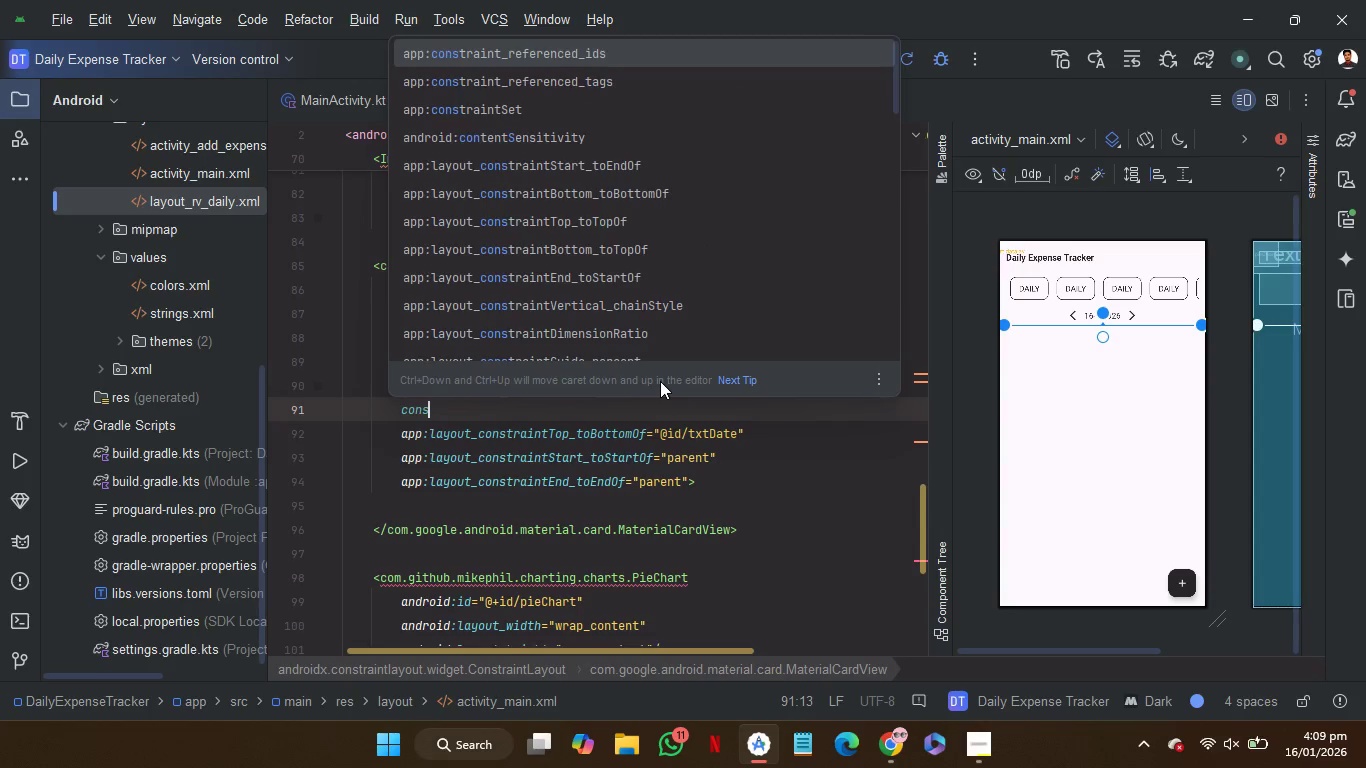 
key(ArrowDown)
 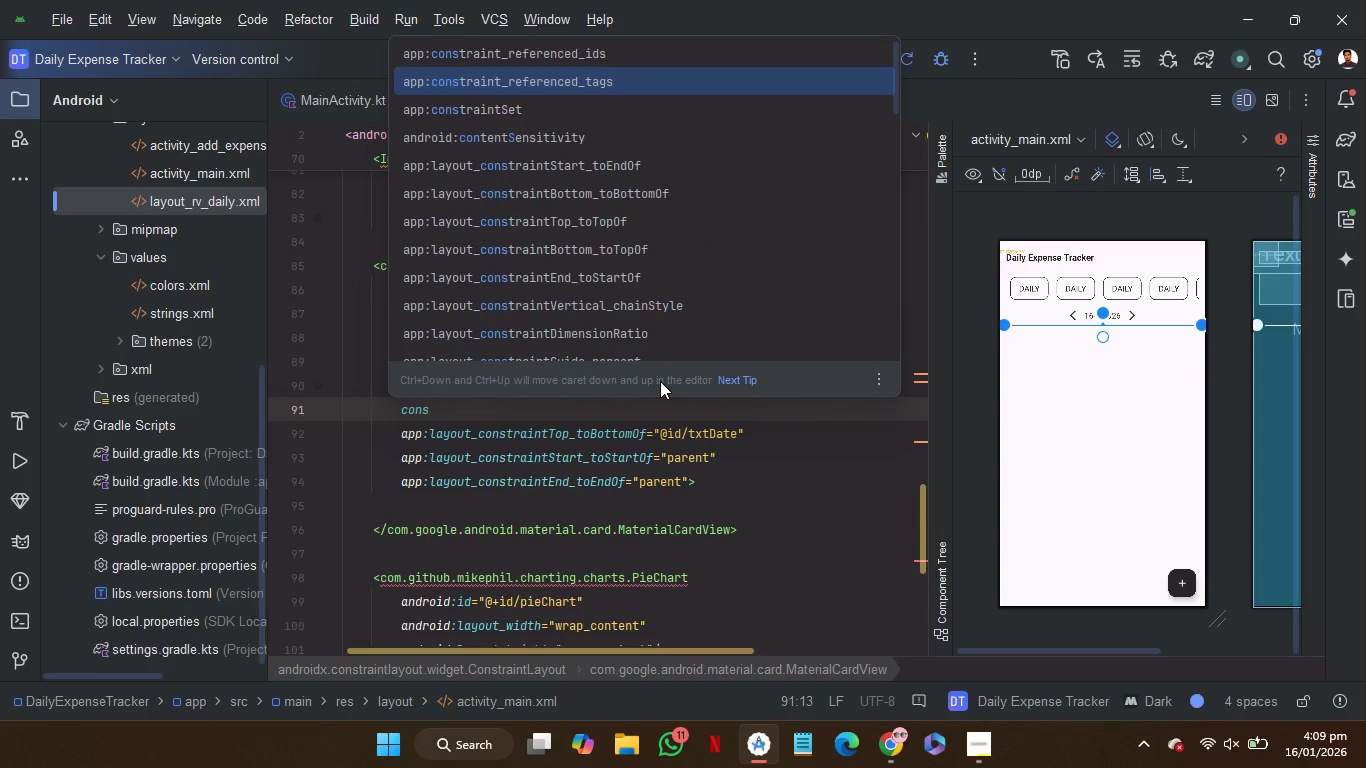 
key(ArrowDown)
 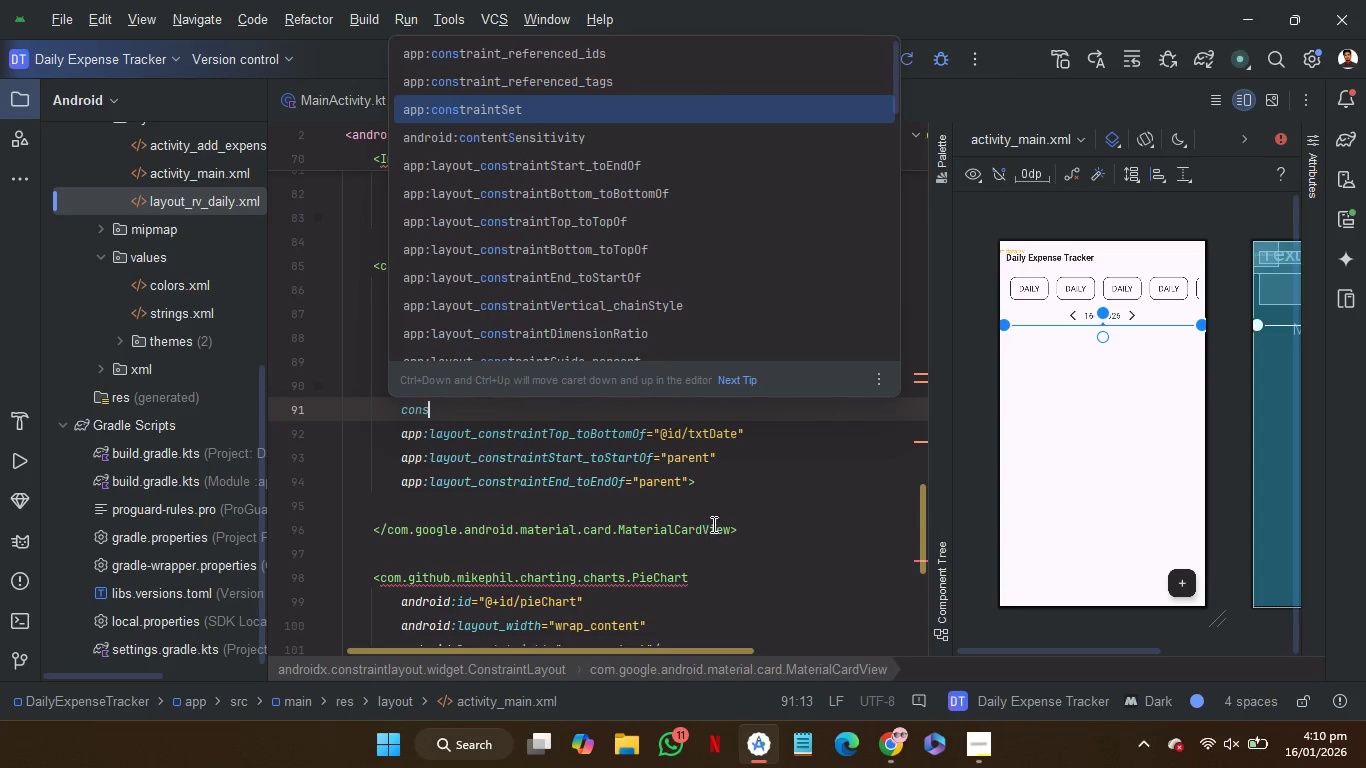 
left_click([733, 509])
 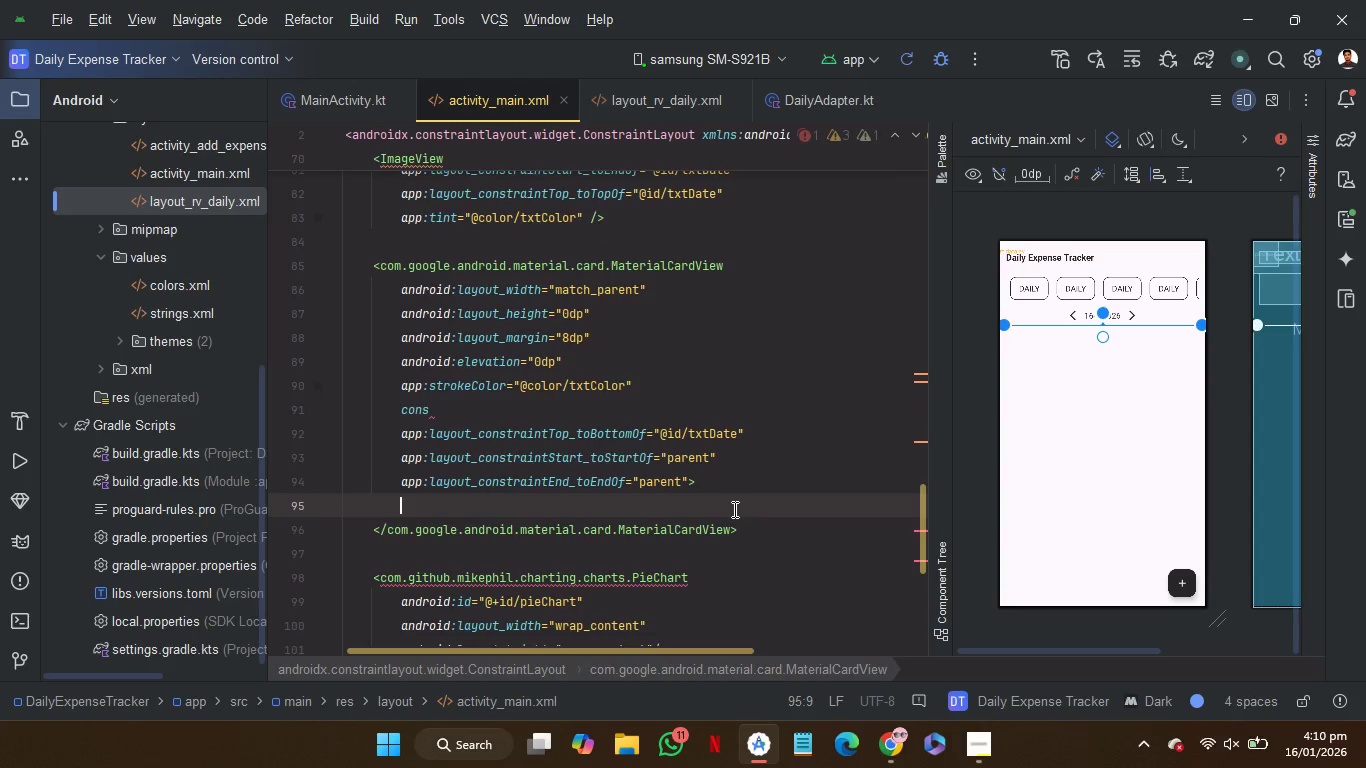 
scroll: coordinate [733, 509], scroll_direction: up, amount: 7.0
 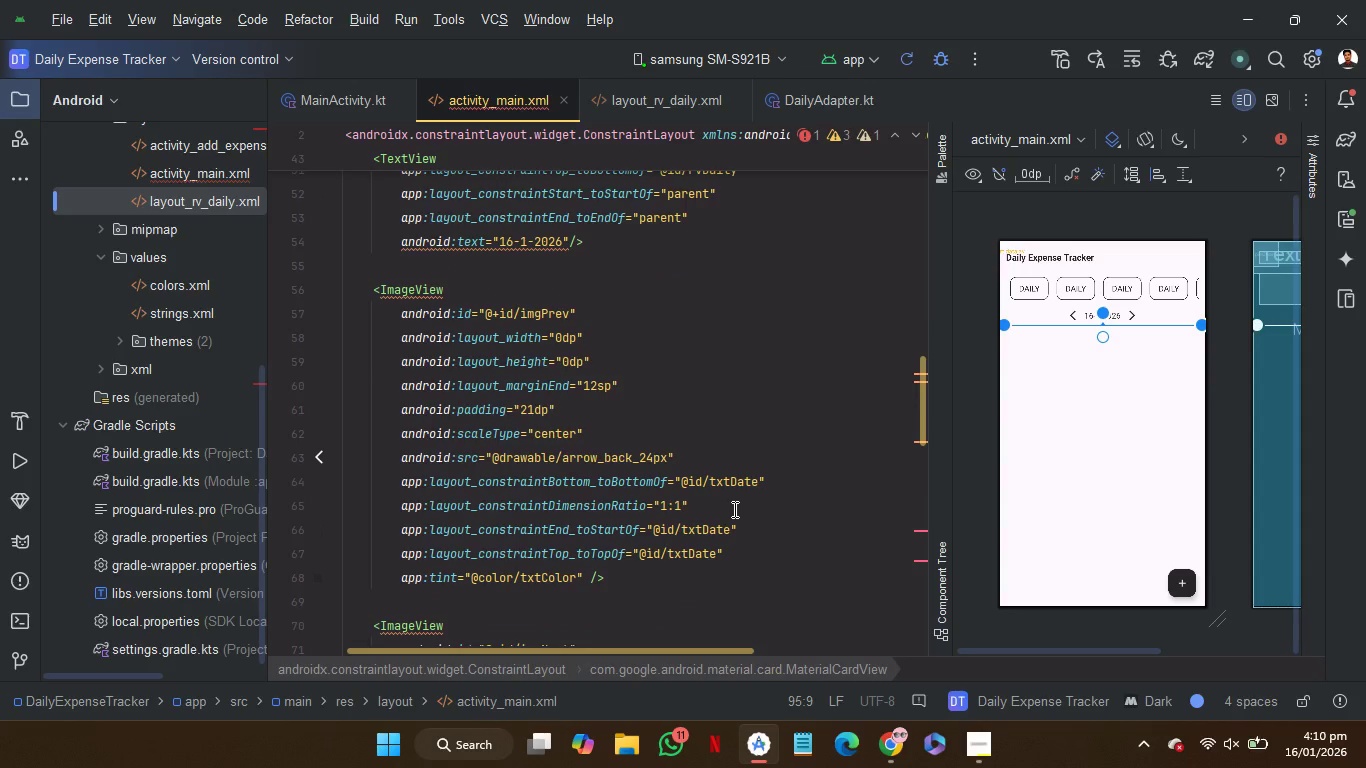 
scroll: coordinate [733, 509], scroll_direction: none, amount: 0.0
 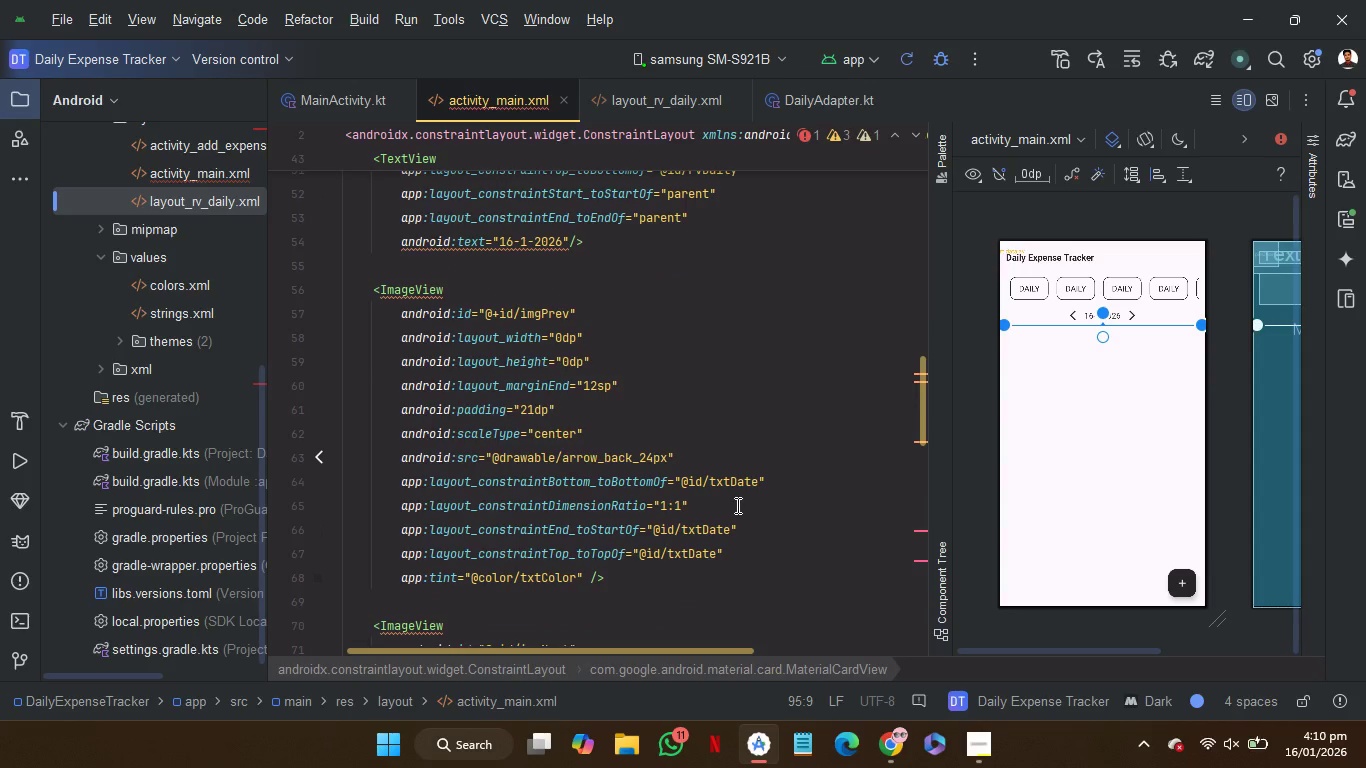 
left_click_drag(start_coordinate=[737, 504], to_coordinate=[768, 488])
 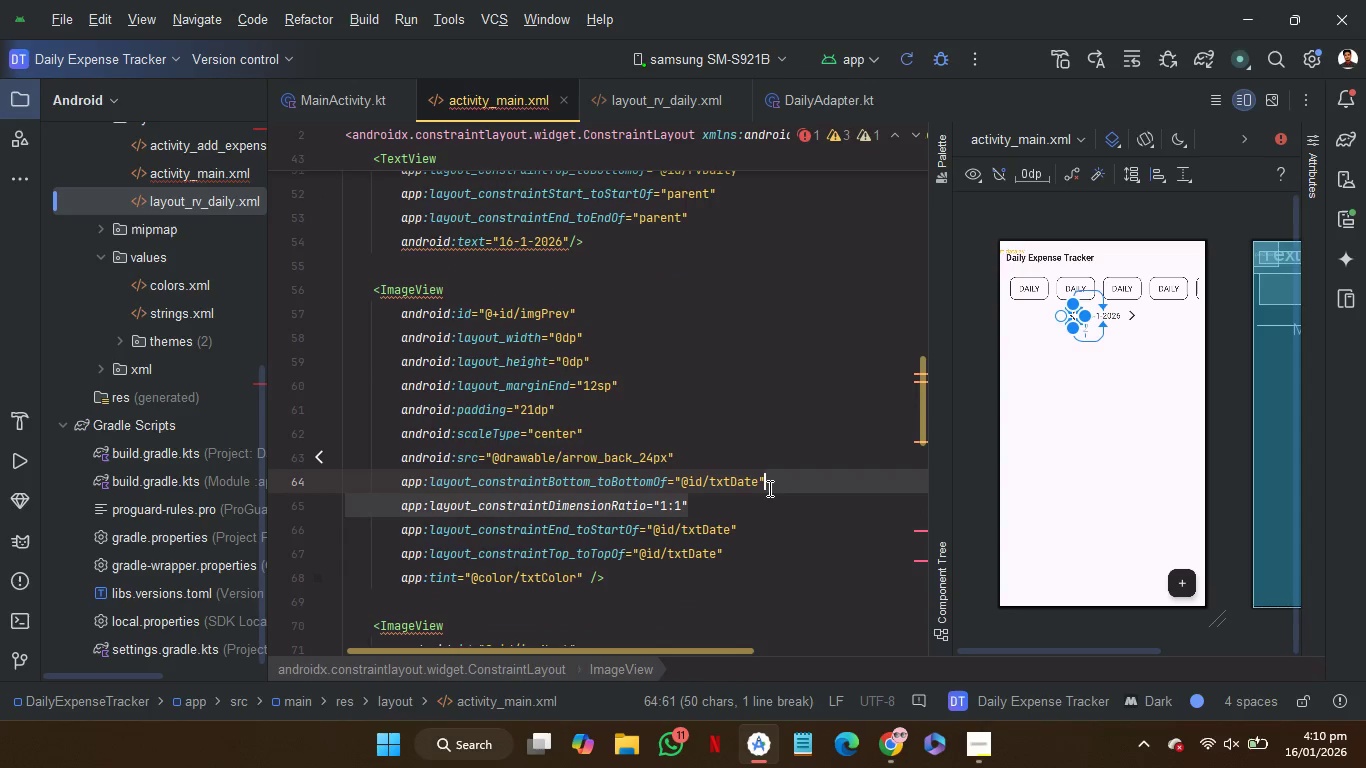 
key(Control+C)
 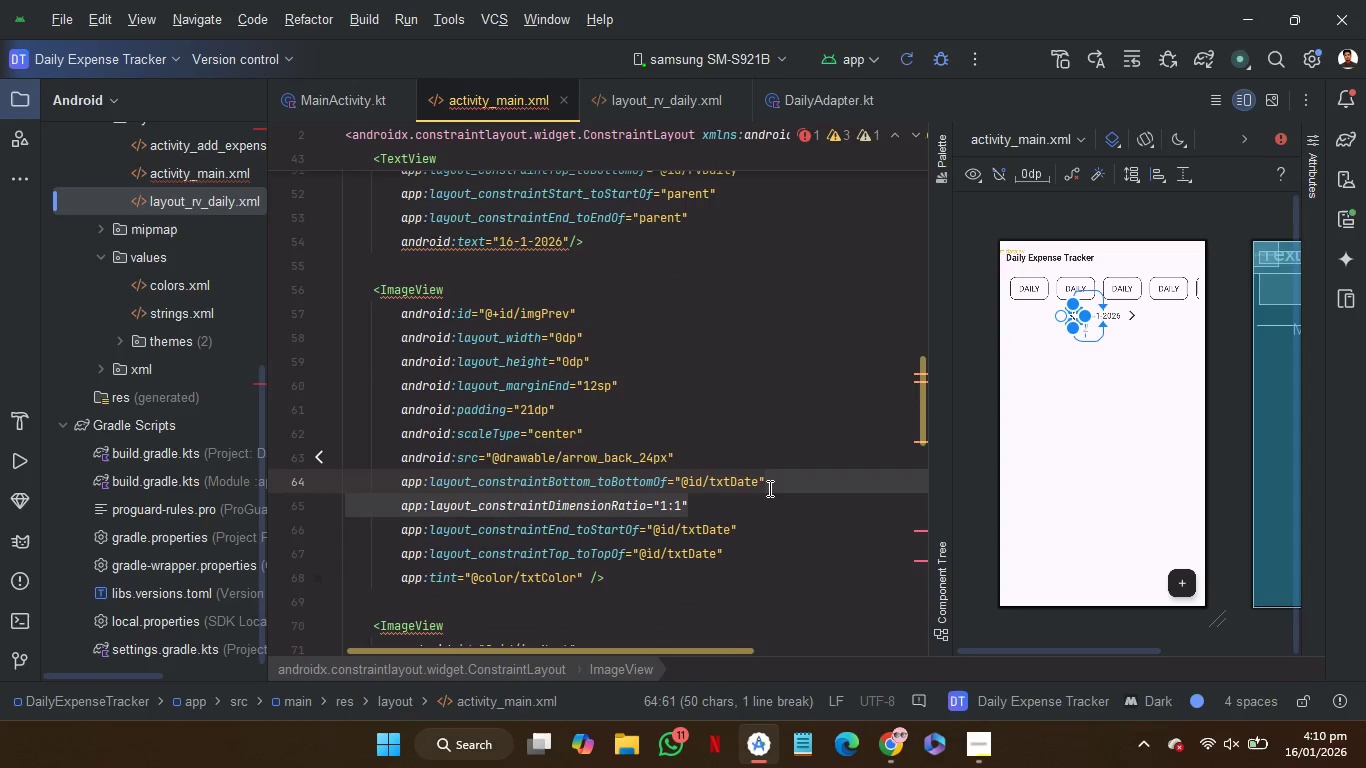 
key(Control+C)
 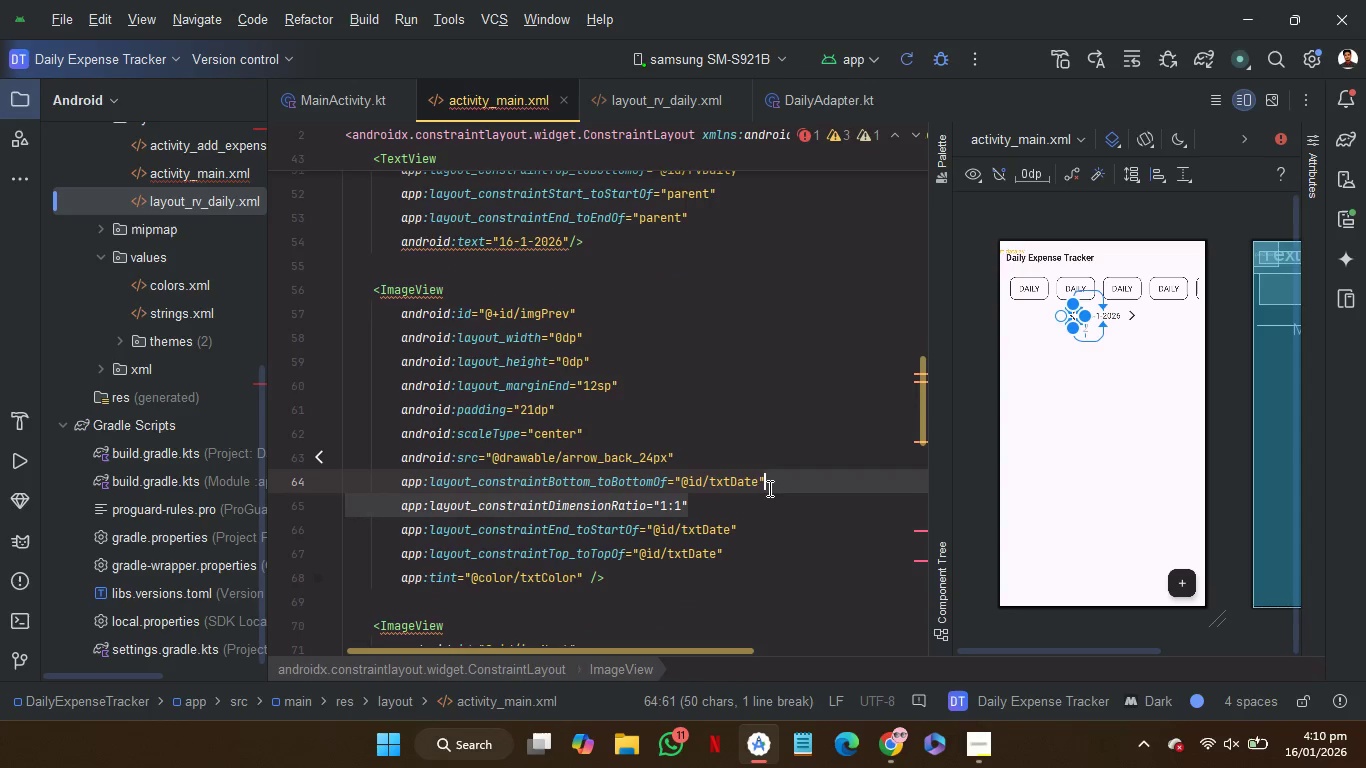 
scroll: coordinate [768, 488], scroll_direction: down, amount: 6.0
 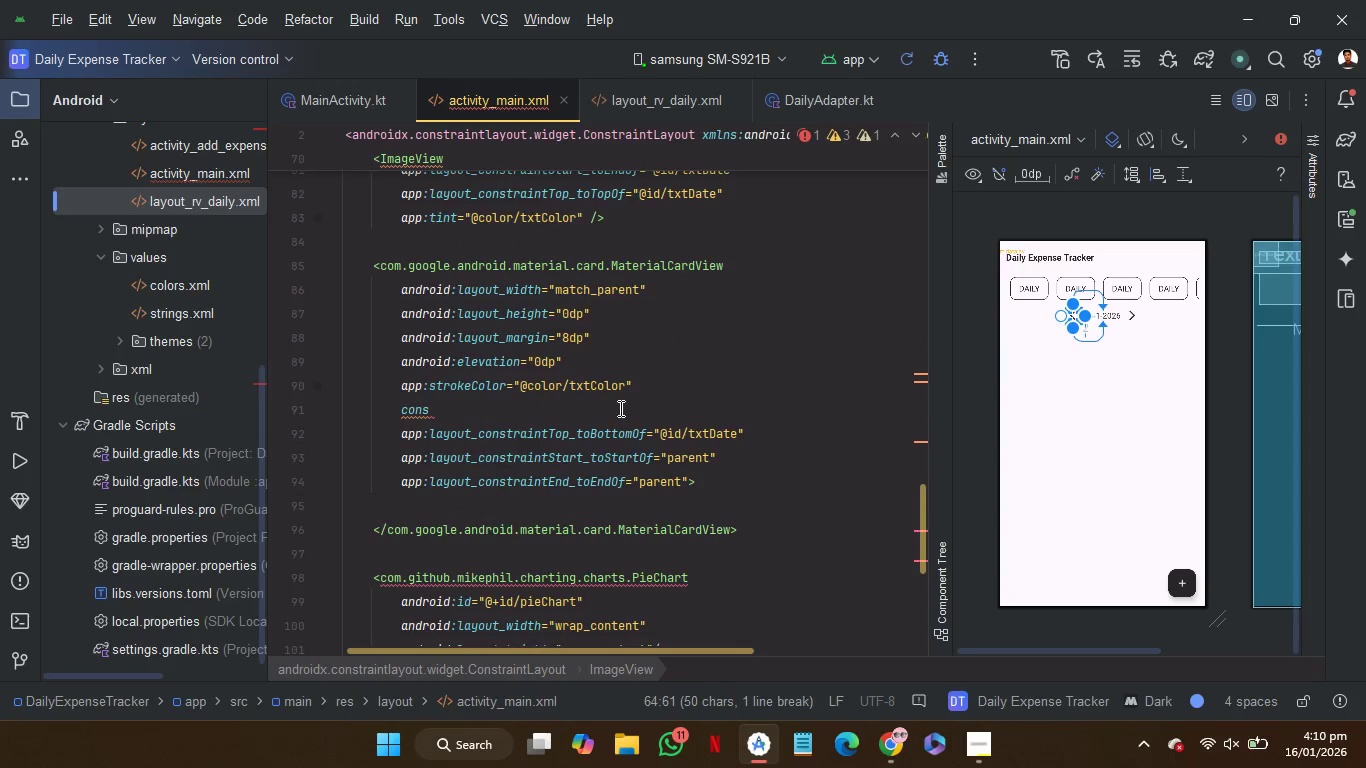 
left_click_drag(start_coordinate=[622, 408], to_coordinate=[643, 395])
 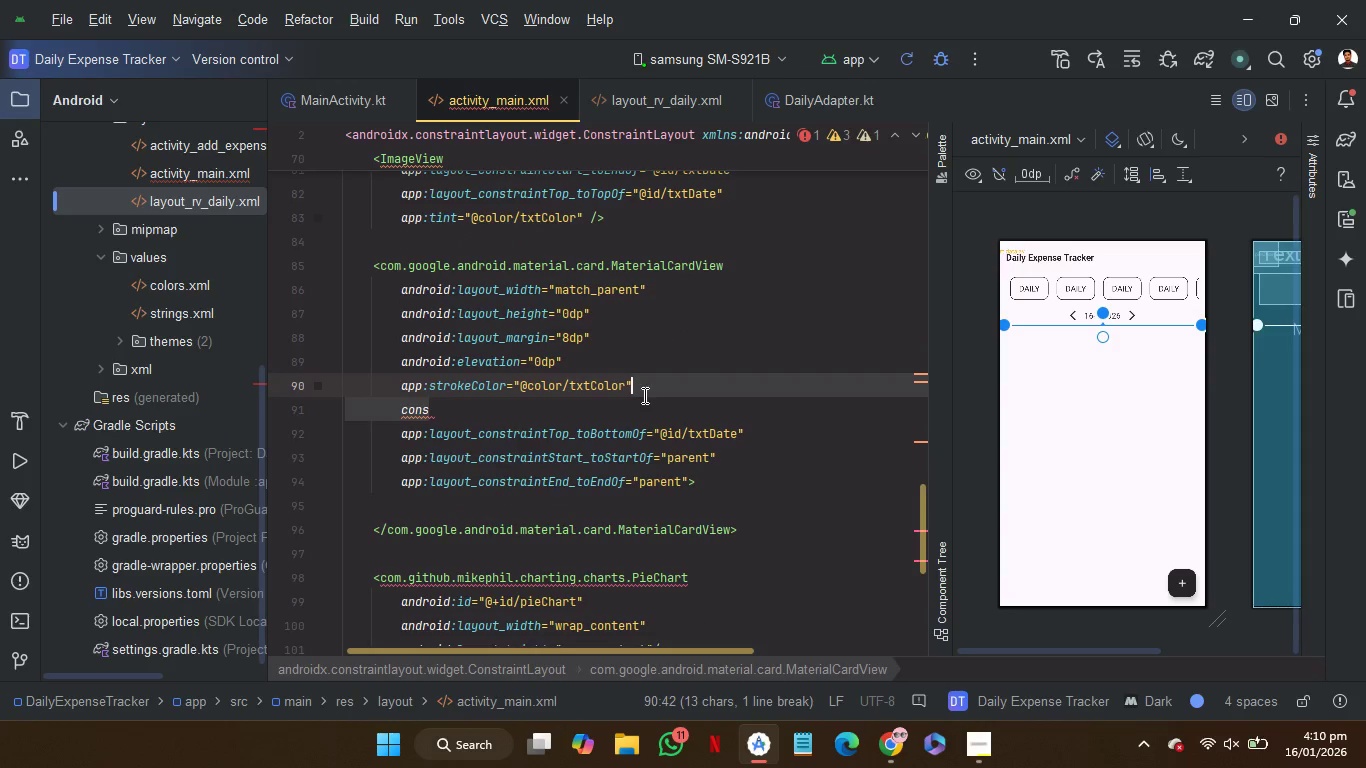 
key(Control+V)
 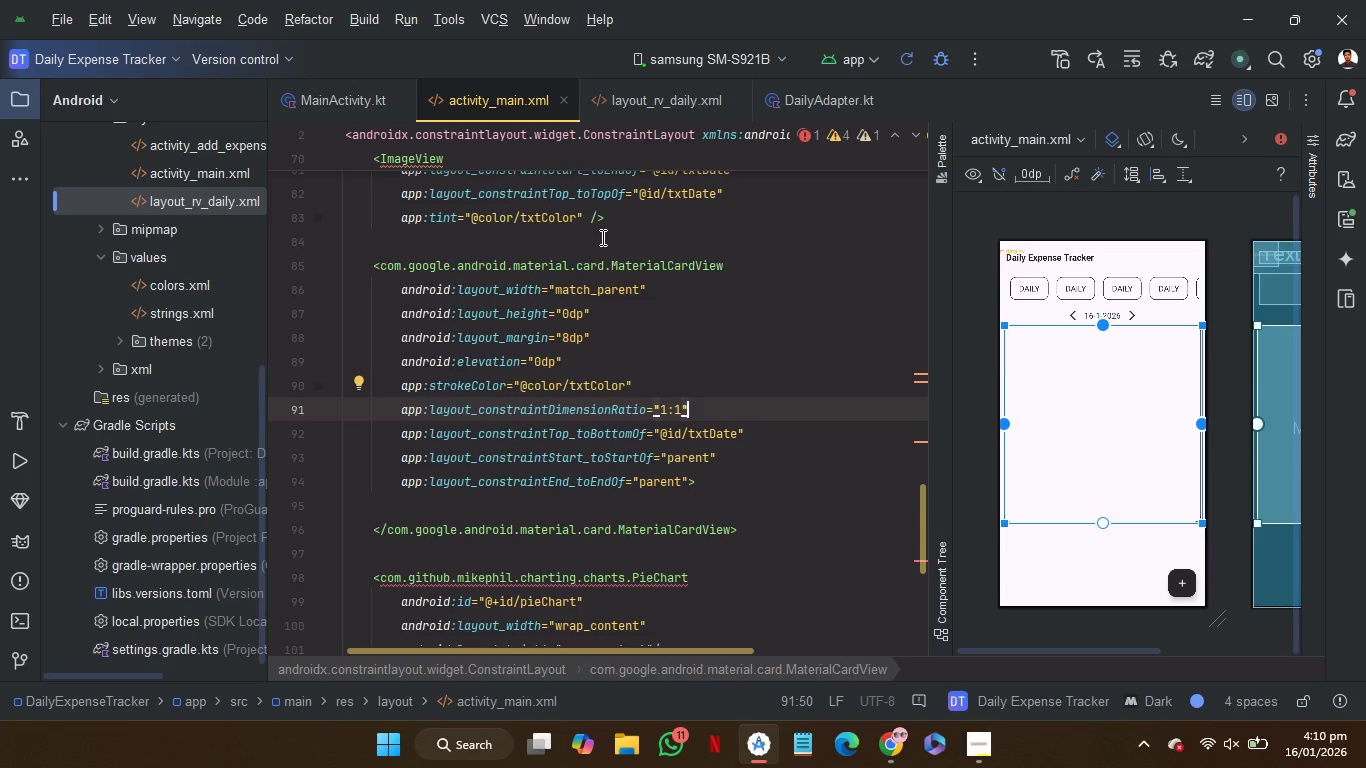 
left_click([601, 237])
 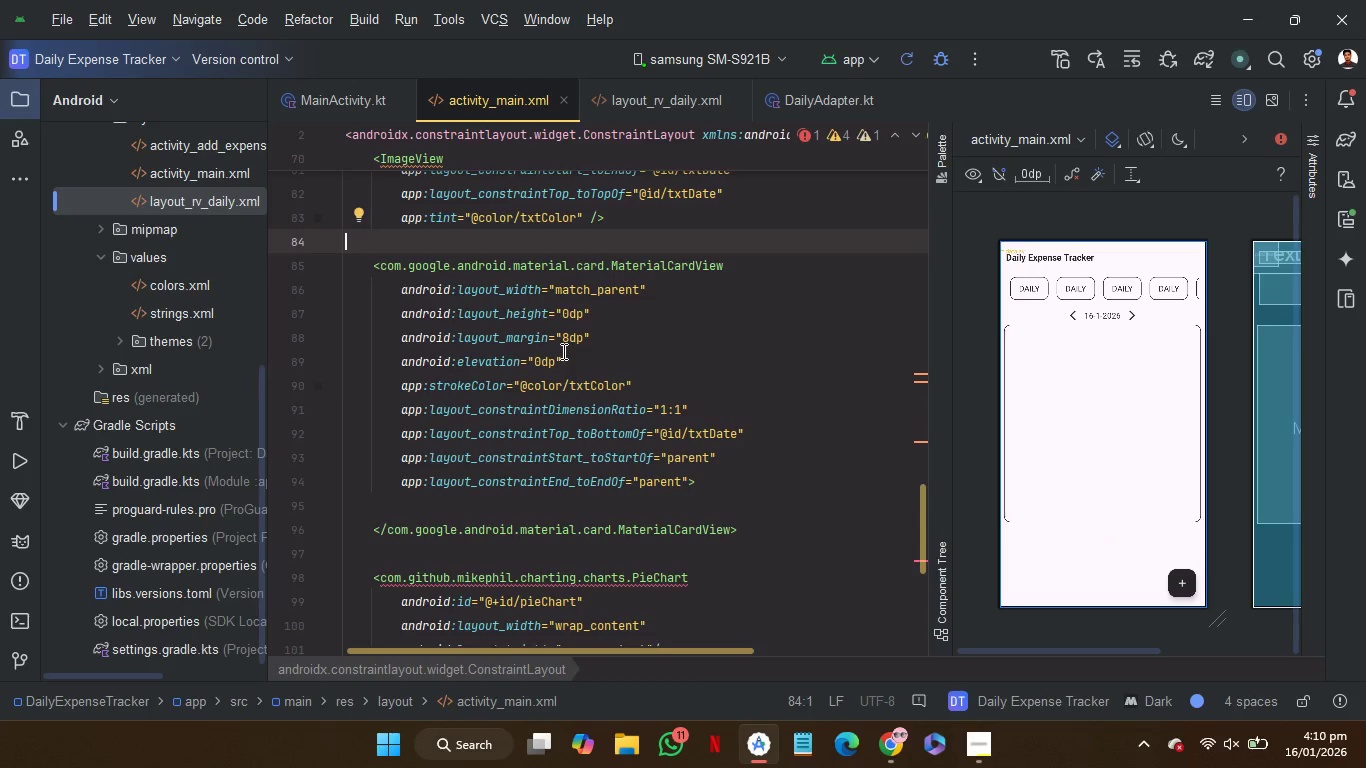 
left_click([571, 347])
 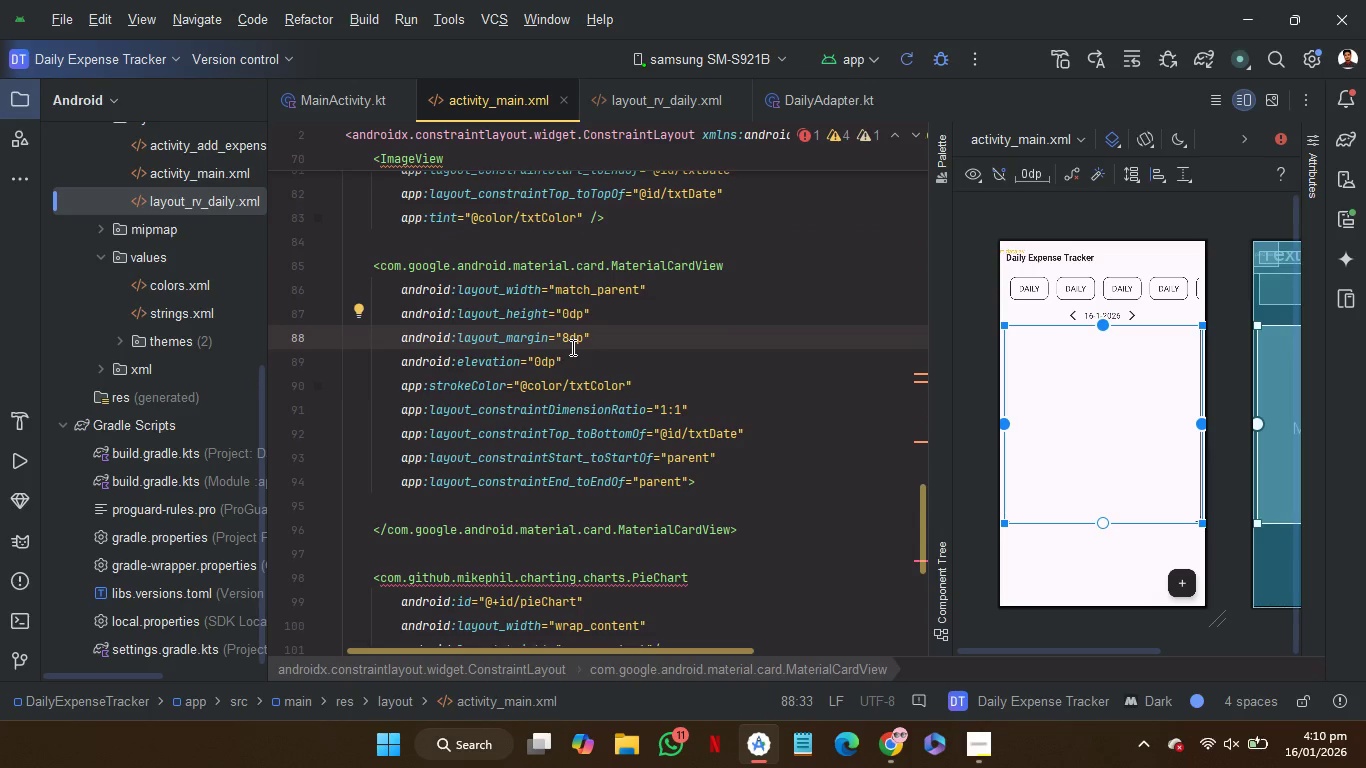 
key(Backspace)
type(16)
 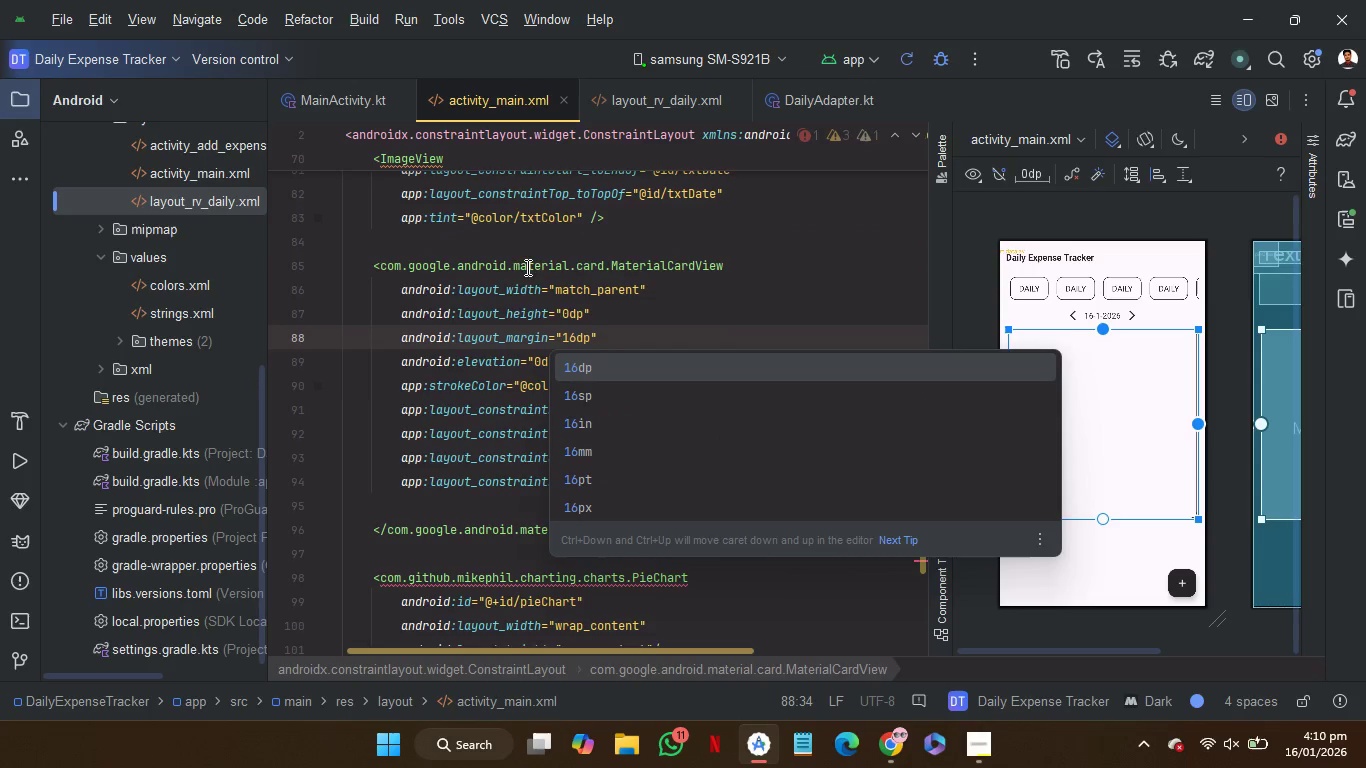 
left_click([525, 246])
 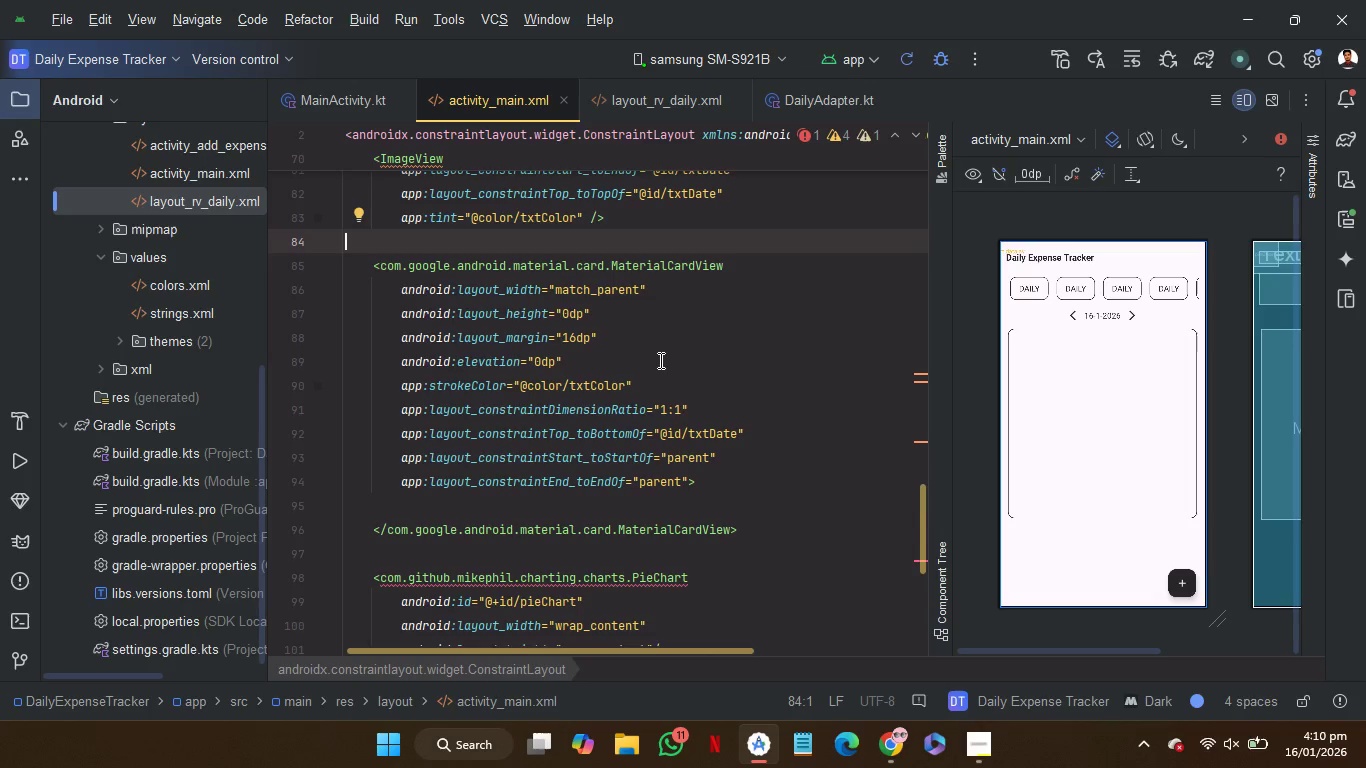 
wait(18.18)
 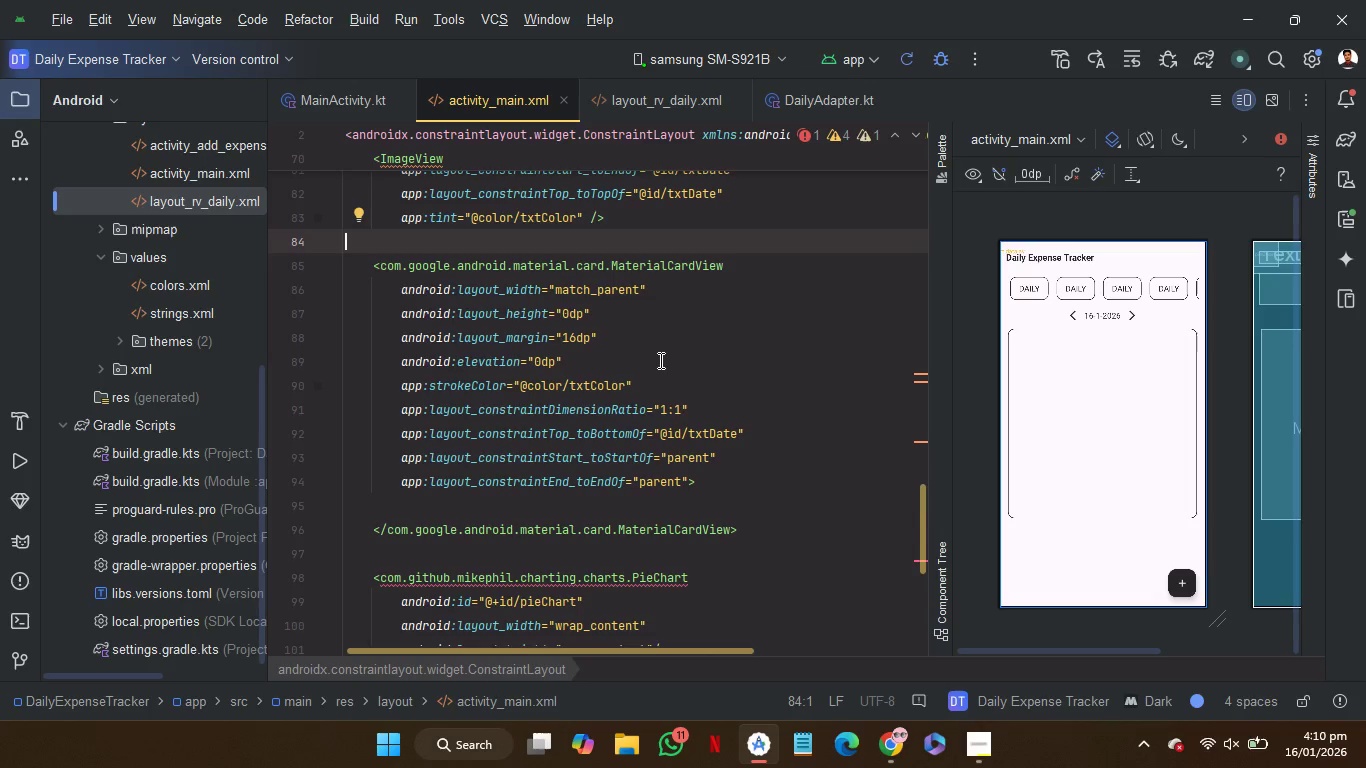 
mouse_move([646, 447])
 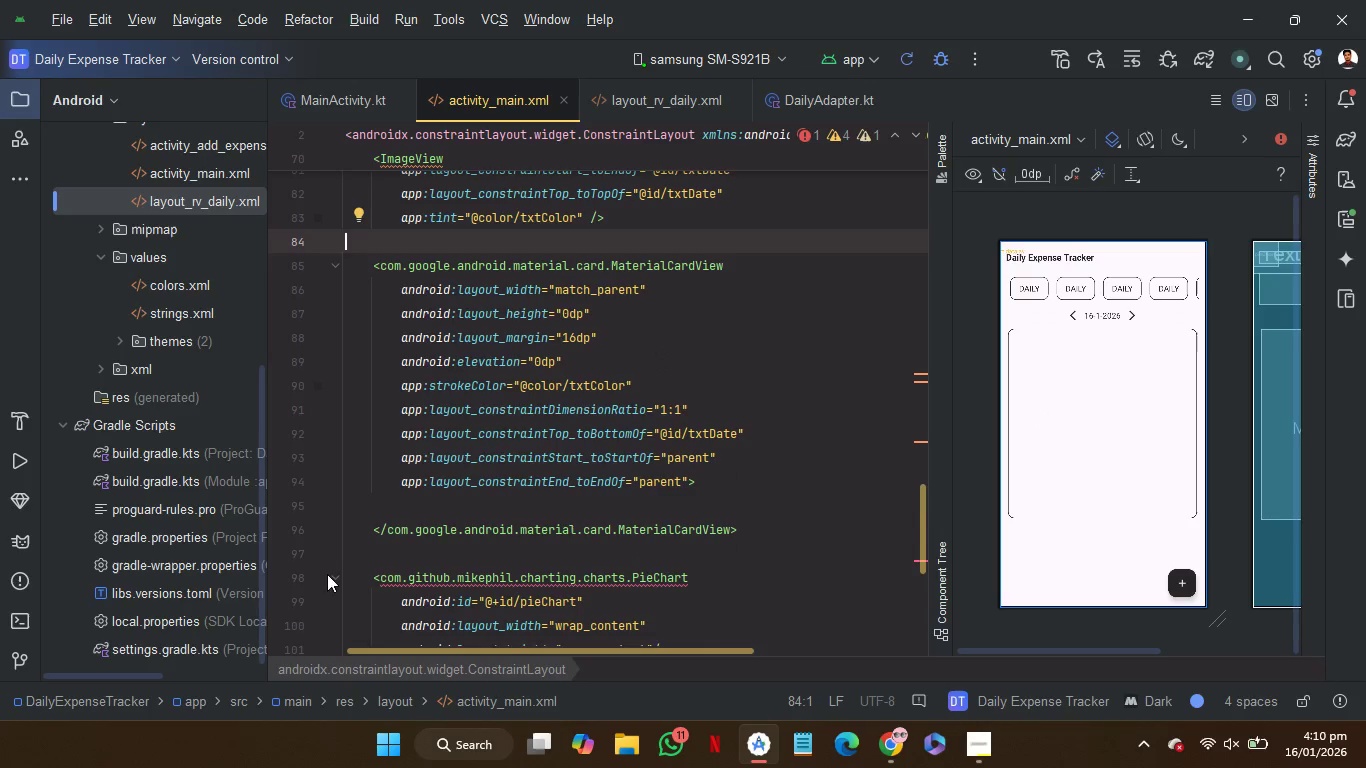 
left_click([336, 578])
 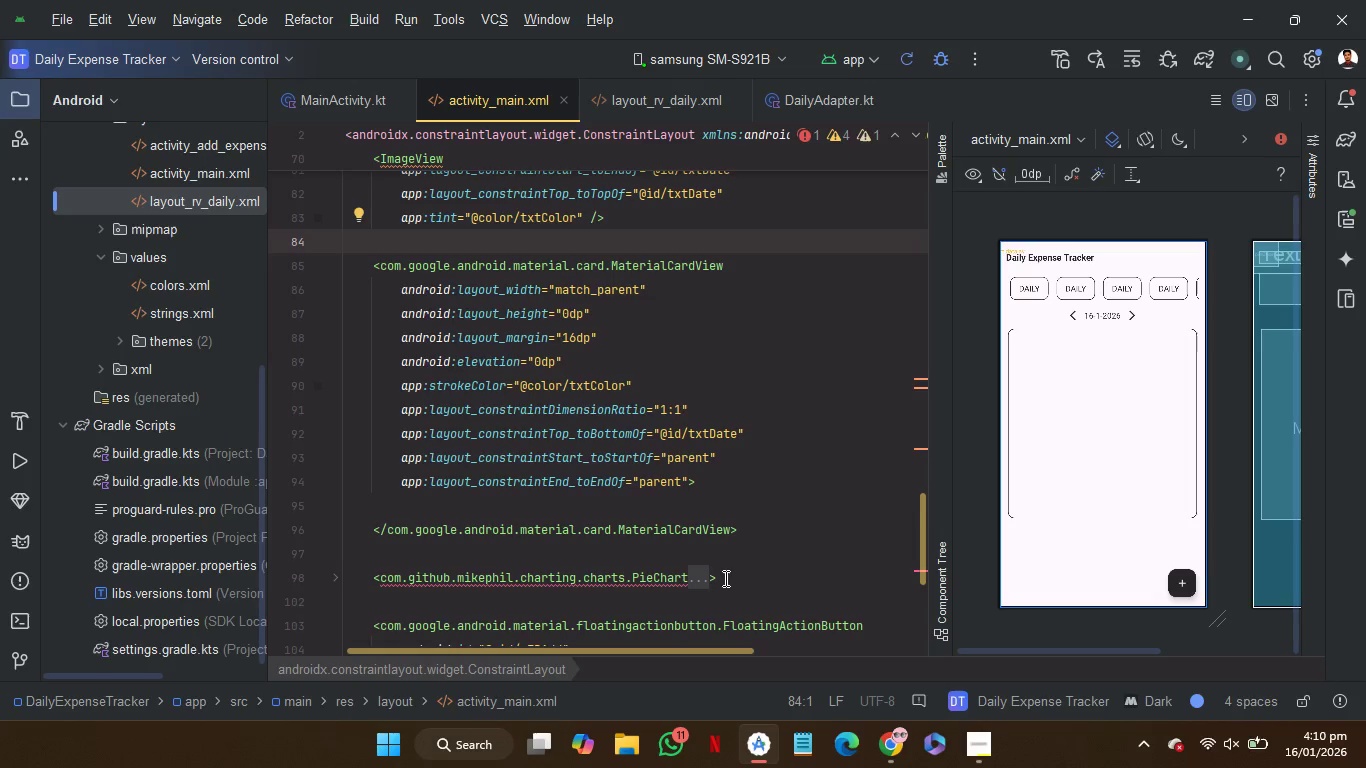 
left_click_drag(start_coordinate=[726, 578], to_coordinate=[766, 535])
 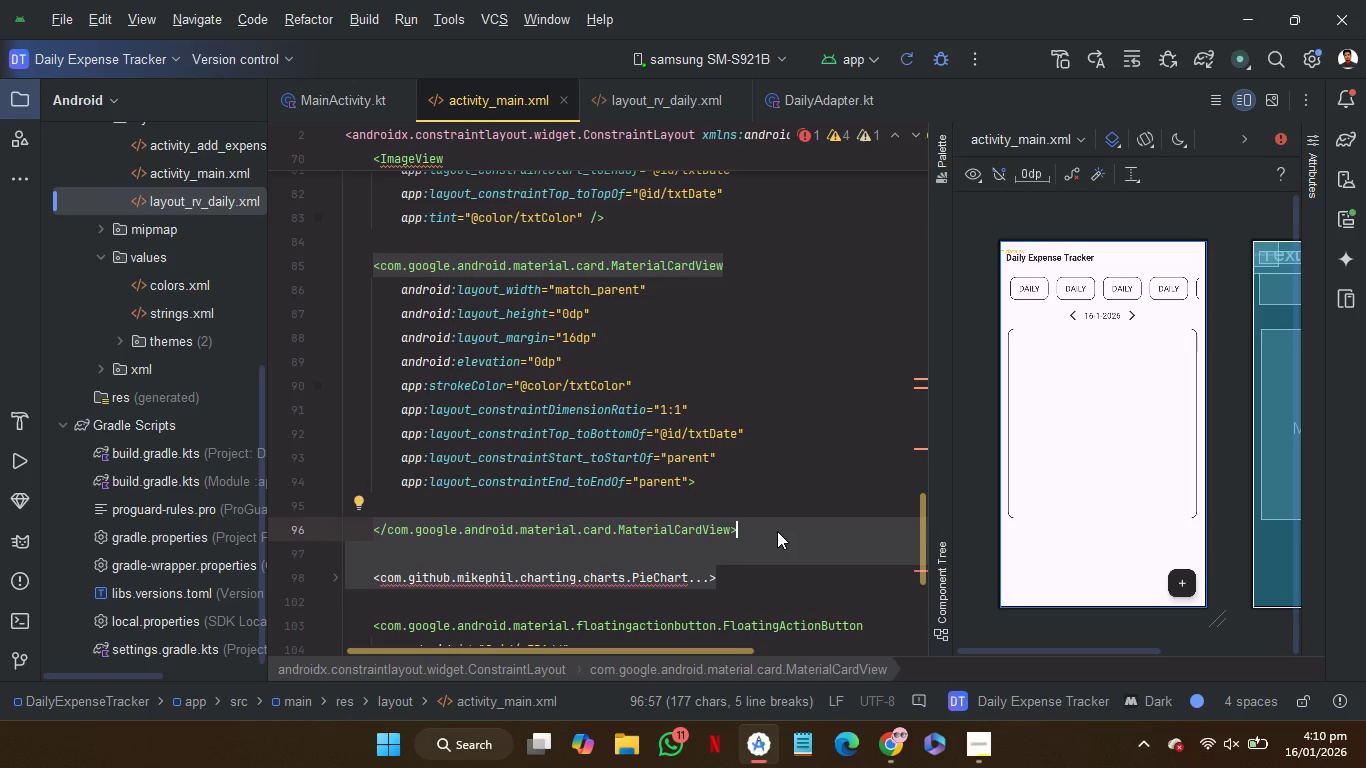 
left_click_drag(start_coordinate=[774, 531], to_coordinate=[765, 476])
 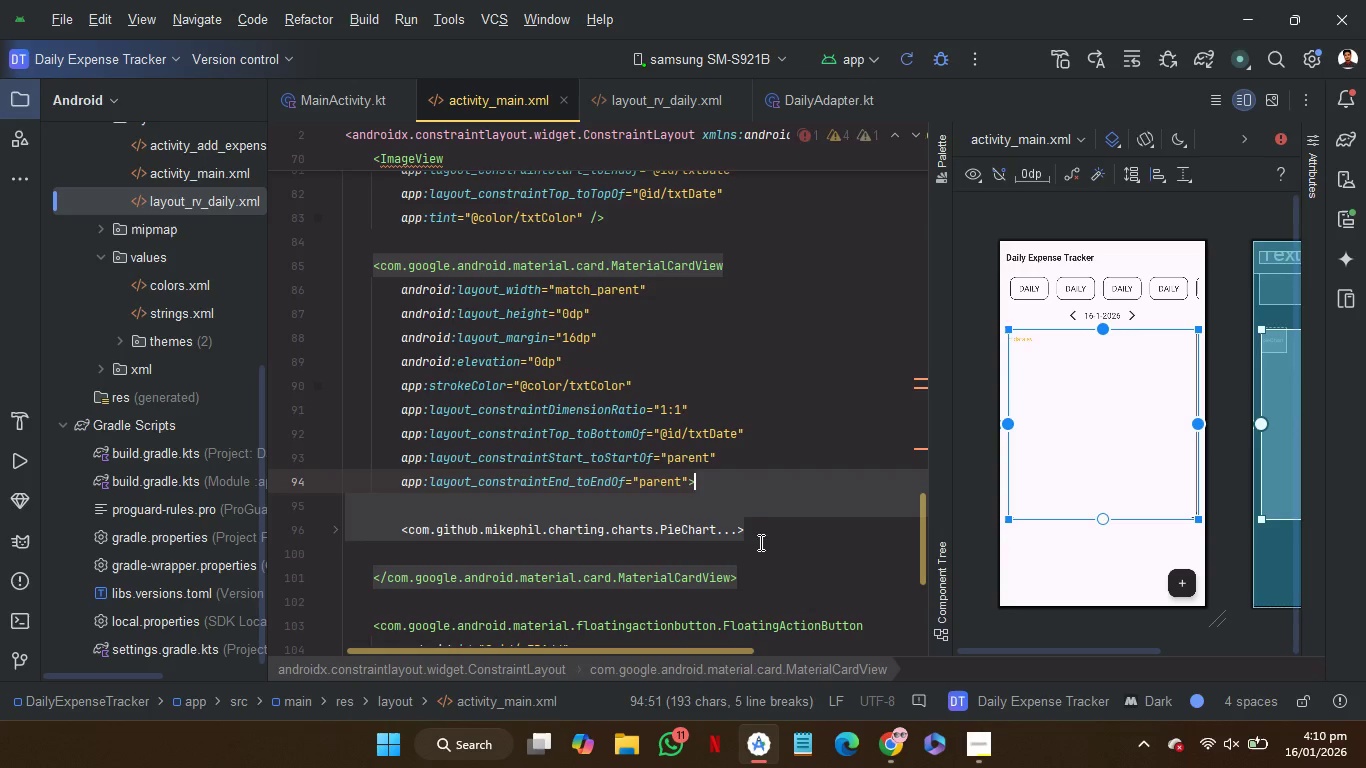 
left_click([758, 551])
 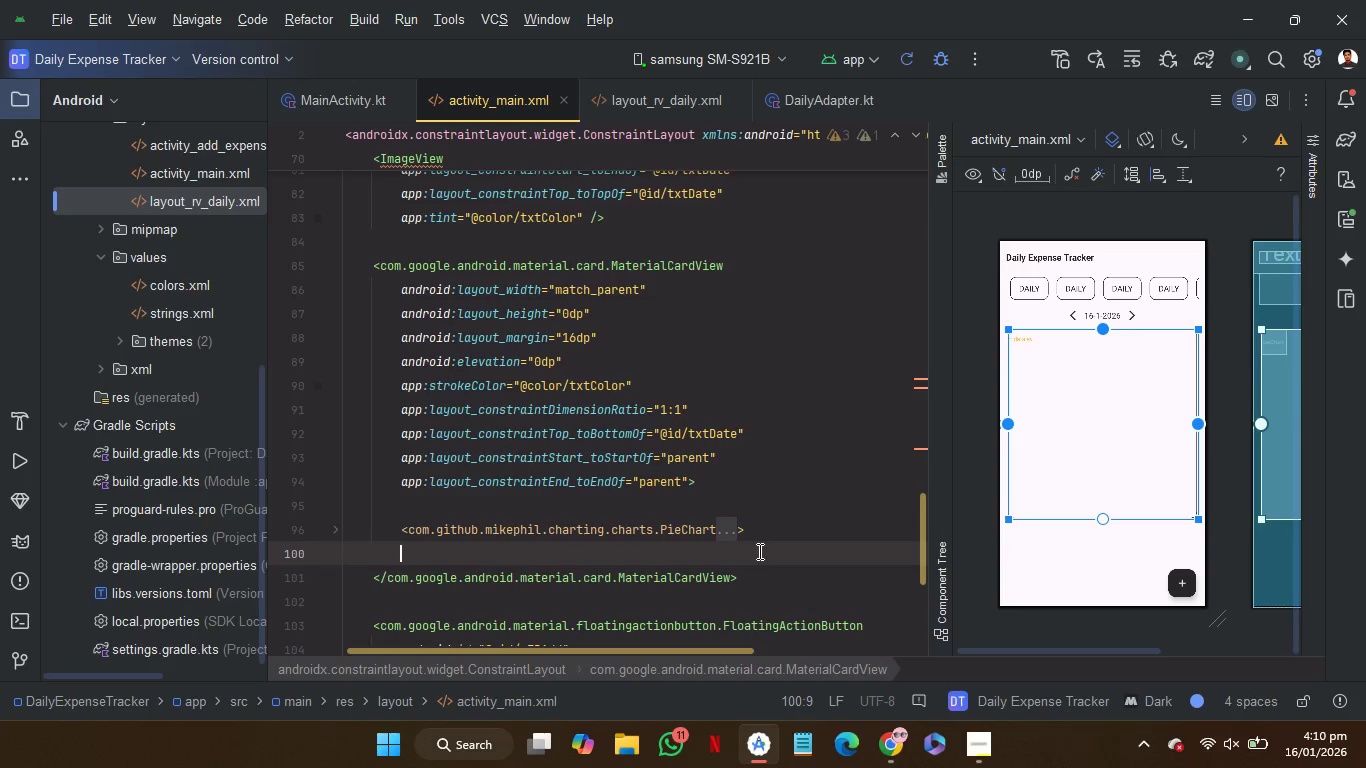 
key(Backspace)
 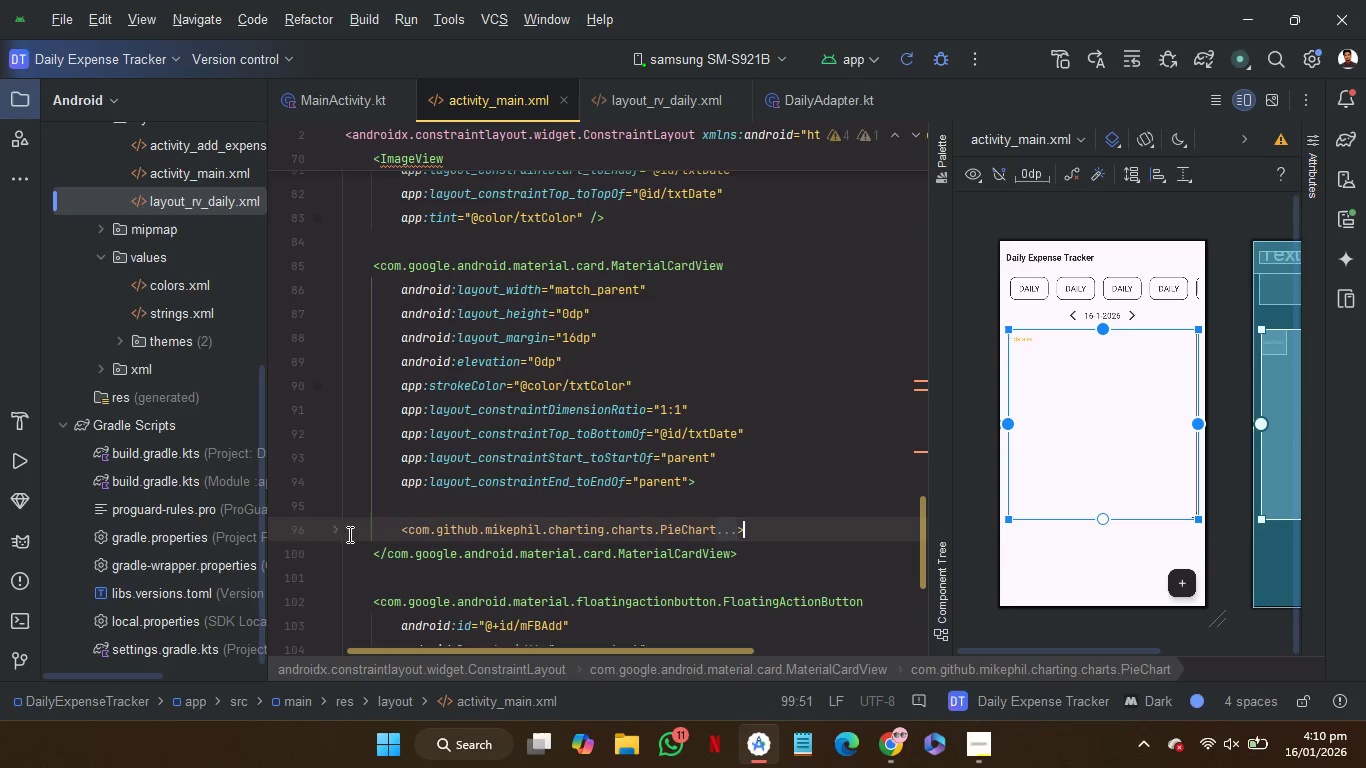 
left_click([337, 532])
 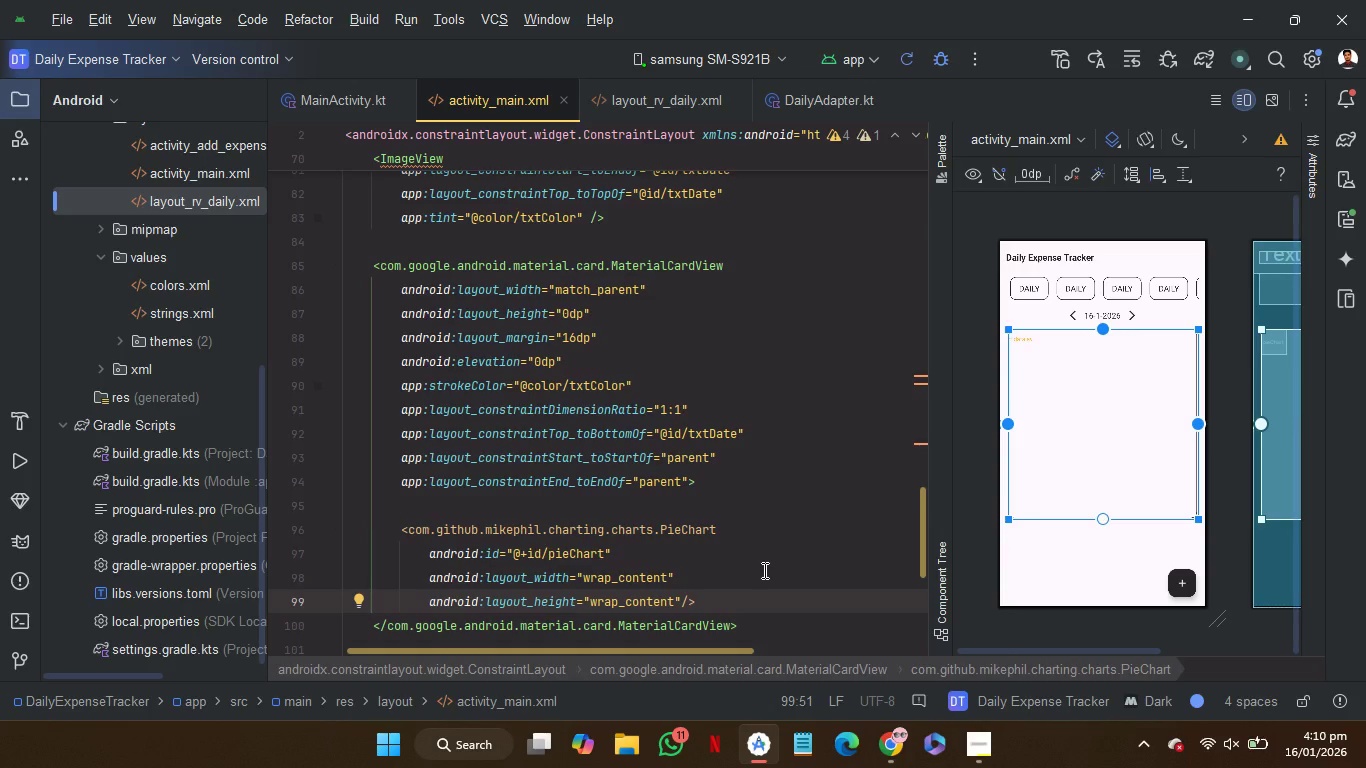 
mouse_move([664, 256])
 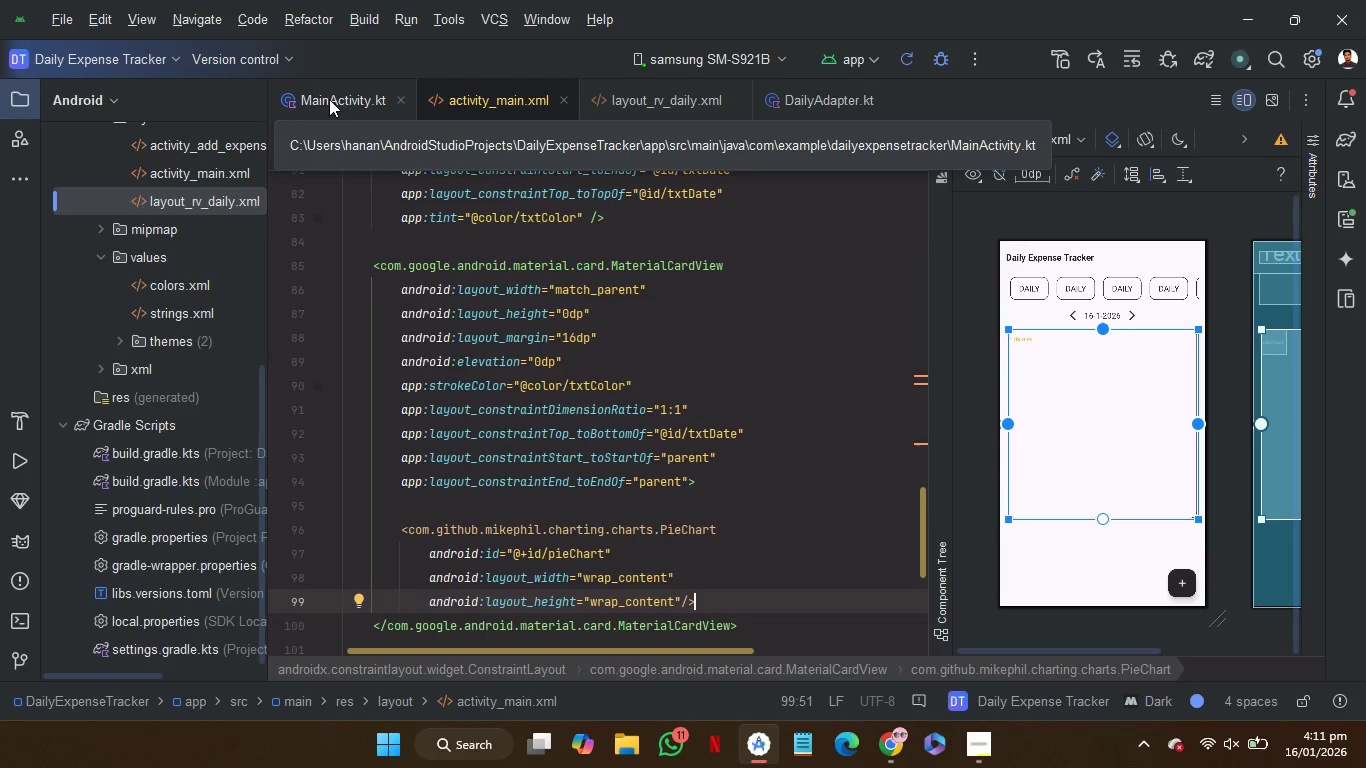 
left_click([329, 99])
 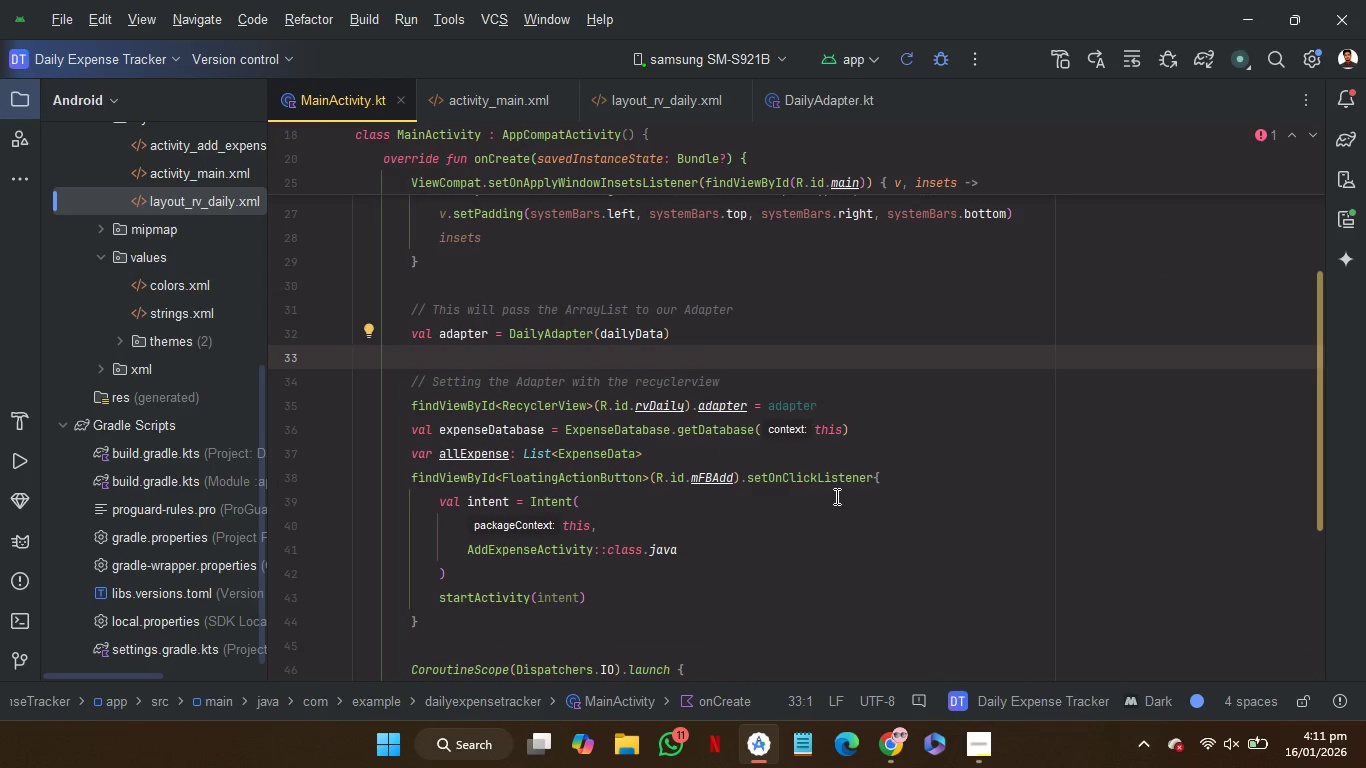 
scroll: coordinate [771, 576], scroll_direction: down, amount: 3.0
 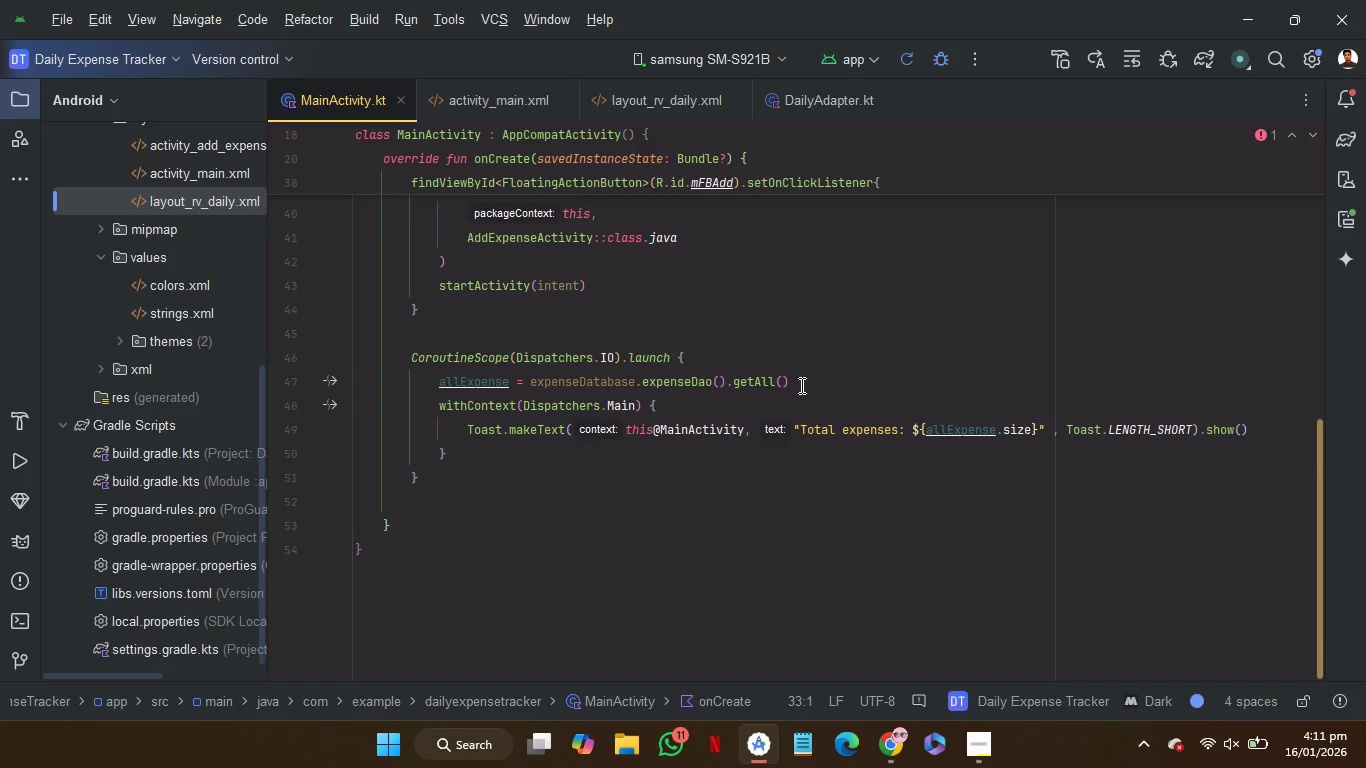 
left_click([800, 385])
 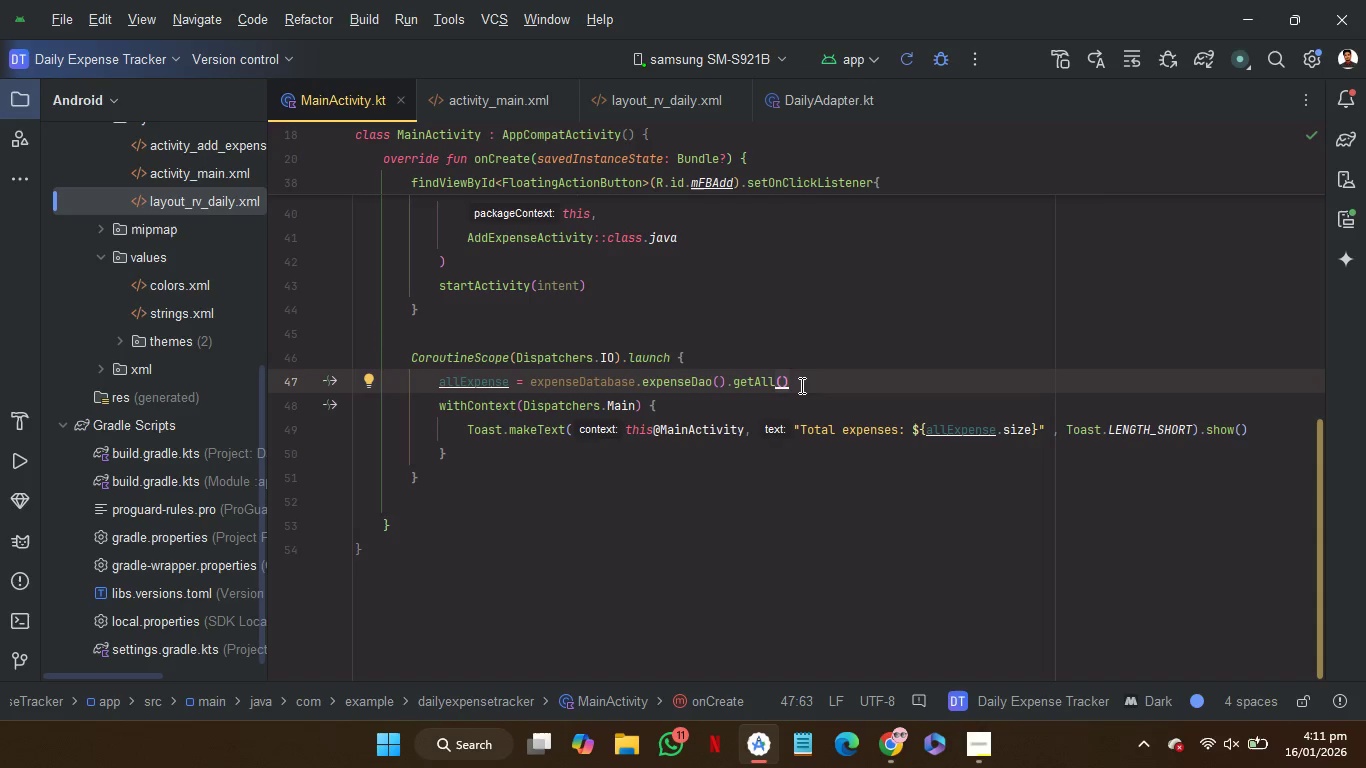 
wait(19.95)
 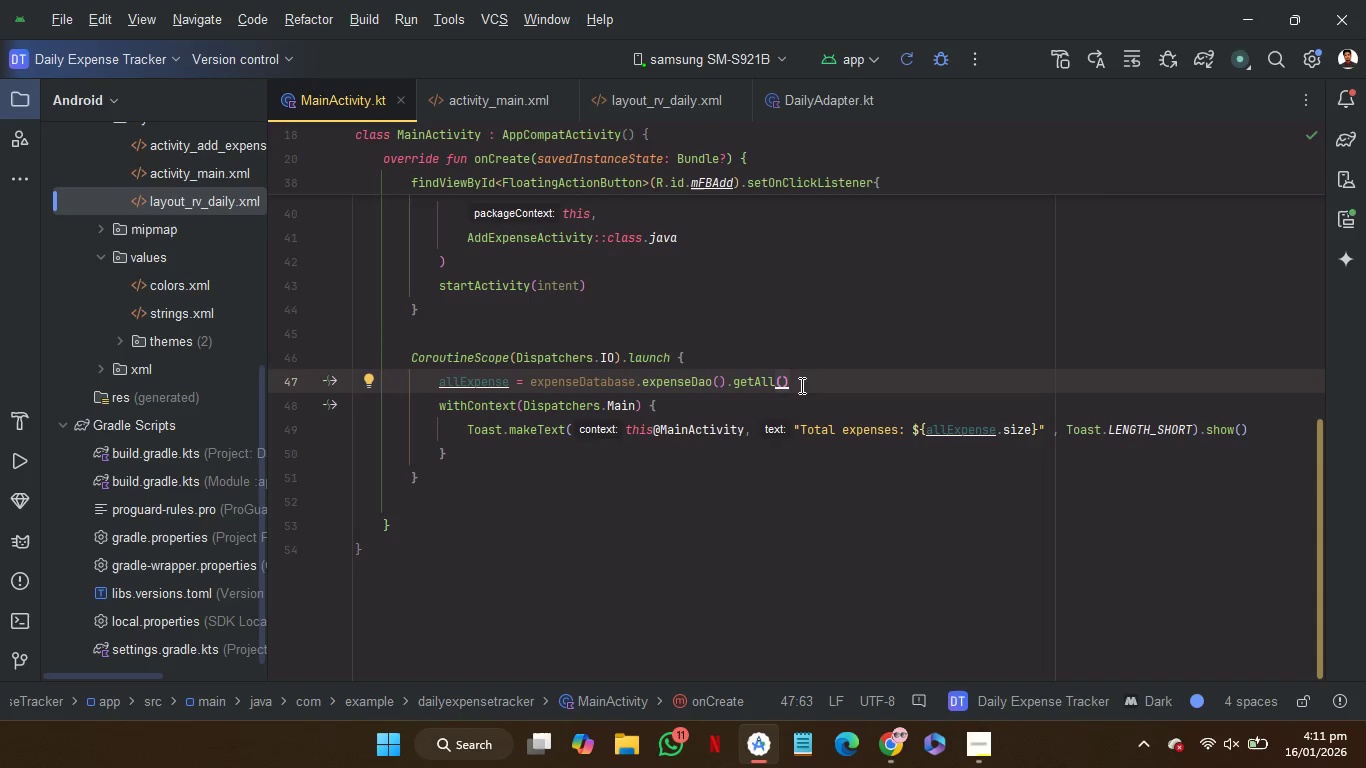 
left_click([497, 497])
 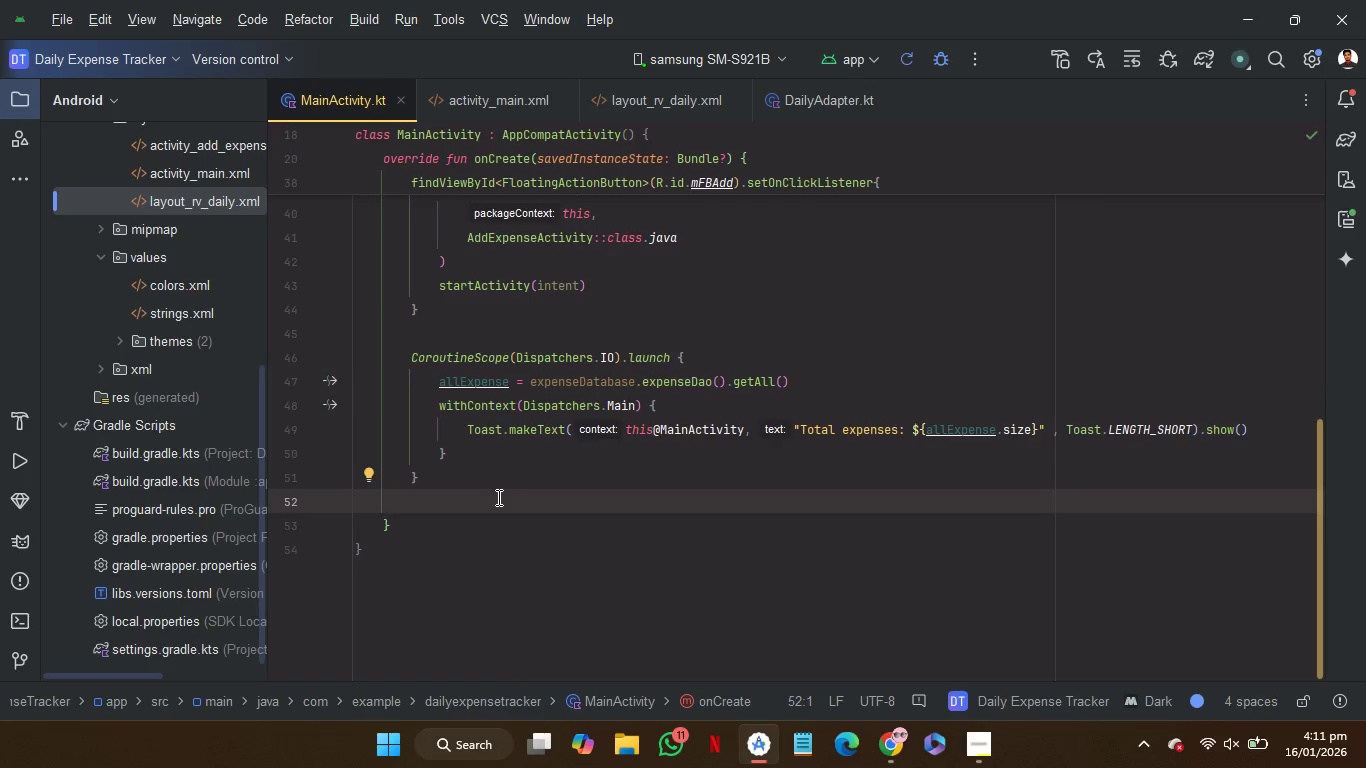 
key(Backspace)
 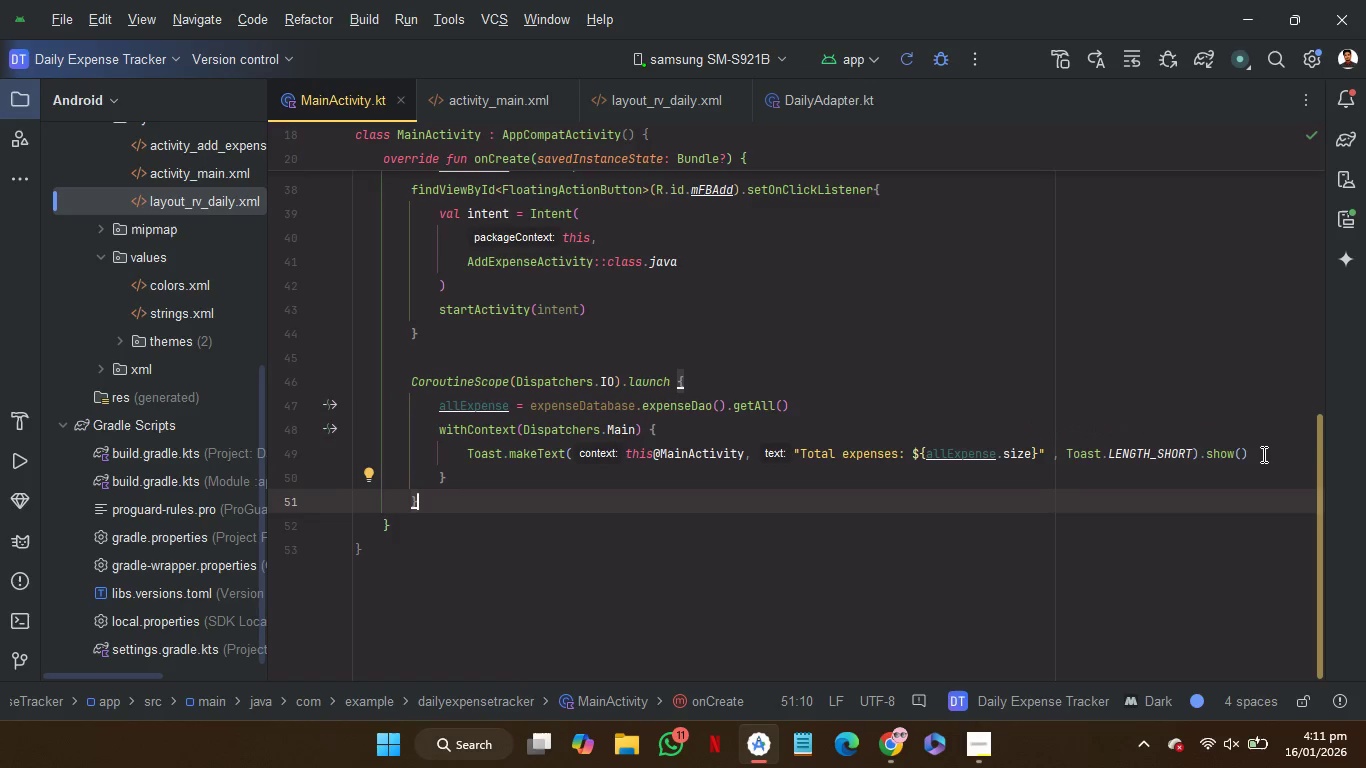 
left_click_drag(start_coordinate=[1262, 447], to_coordinate=[1259, 436])
 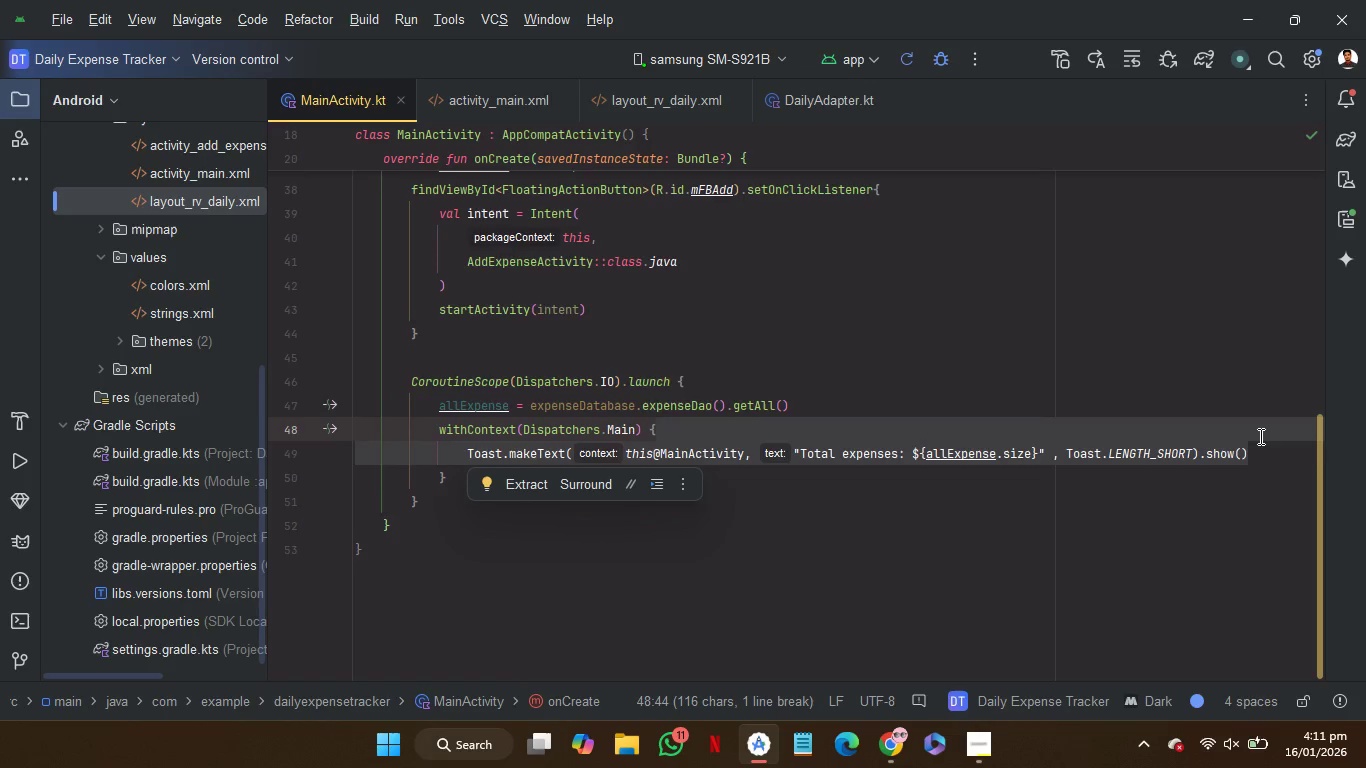 
key(Backspace)
 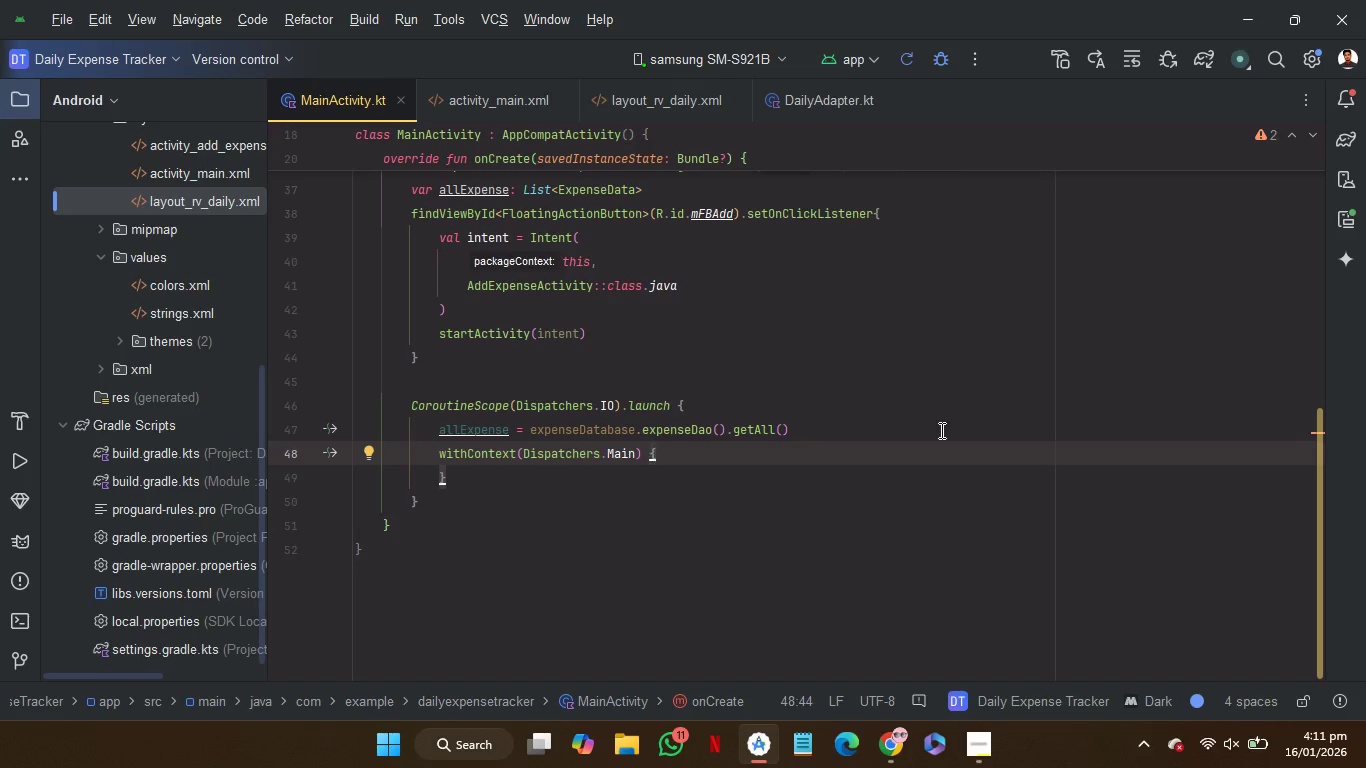 
left_click([940, 430])
 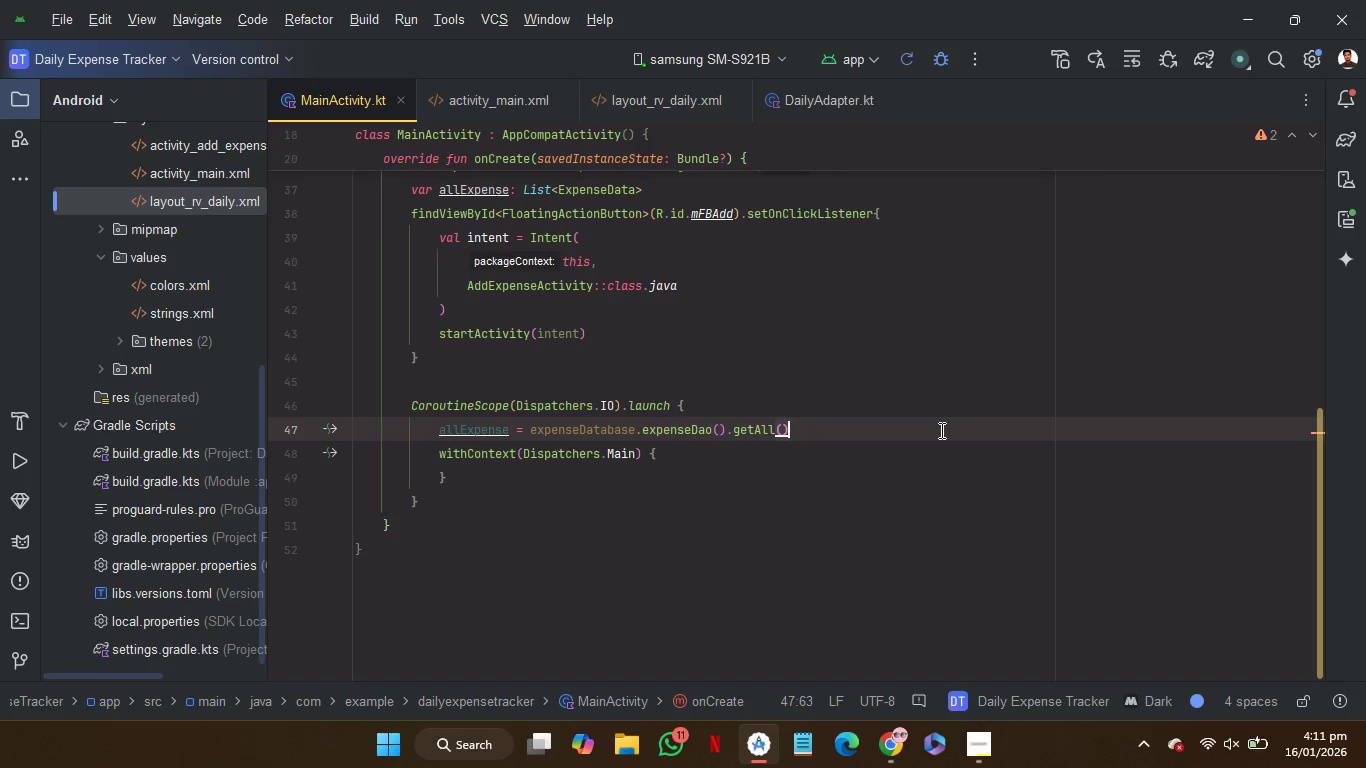 
key(Enter)
 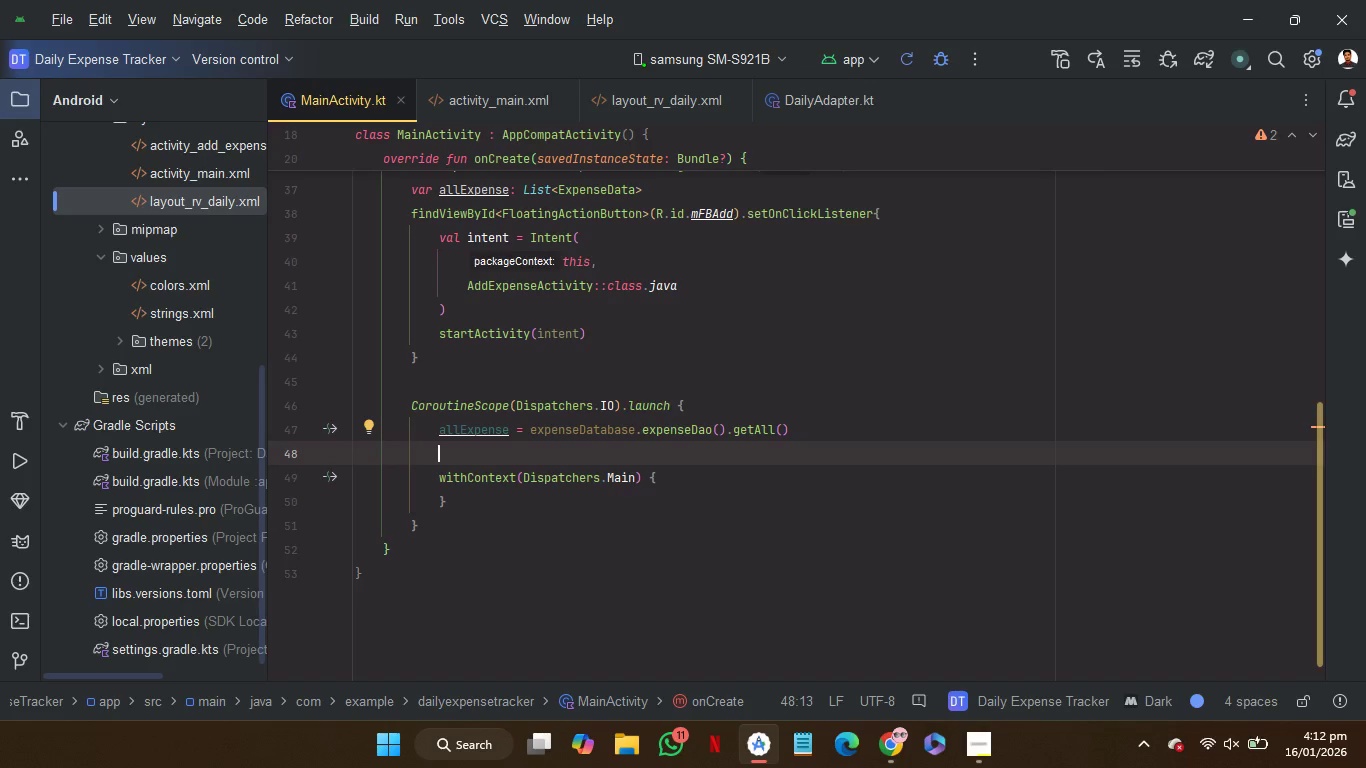 
wait(24.88)
 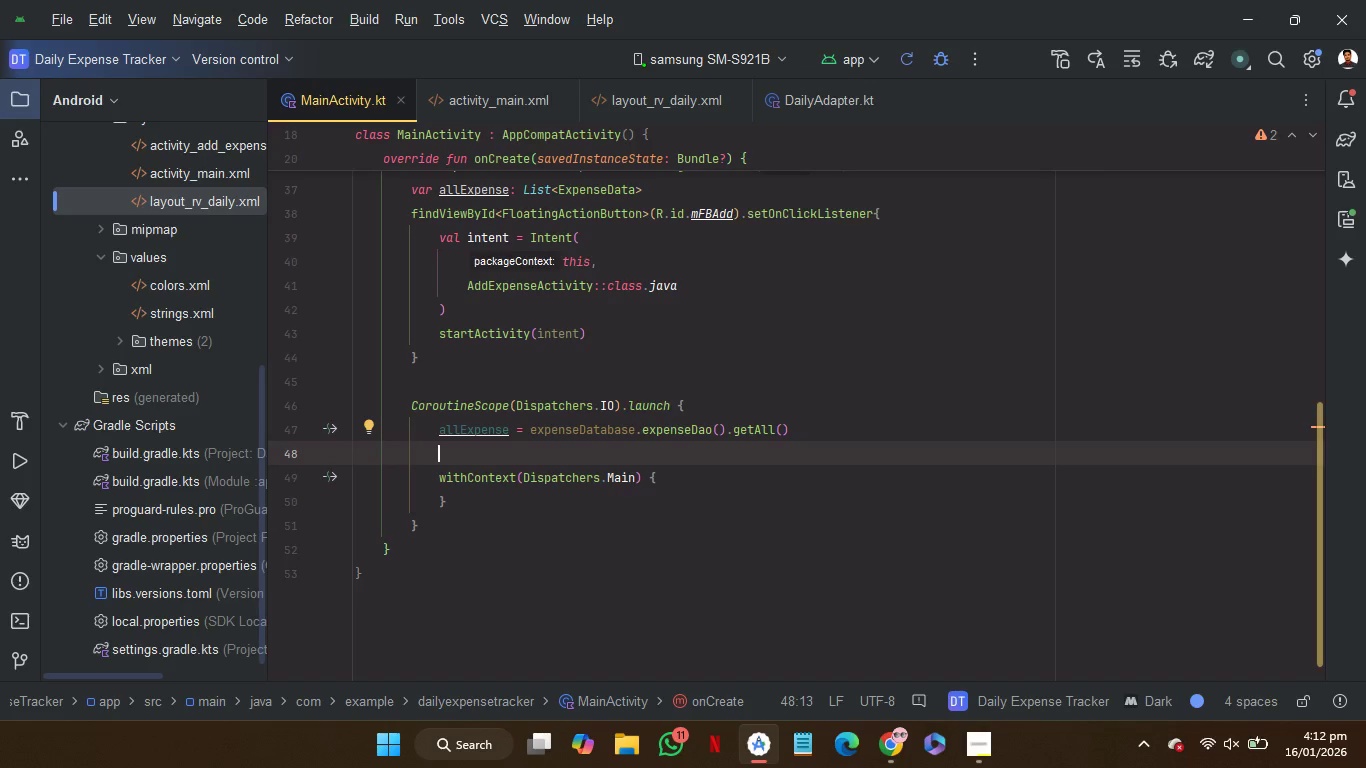 
left_click([694, 386])
 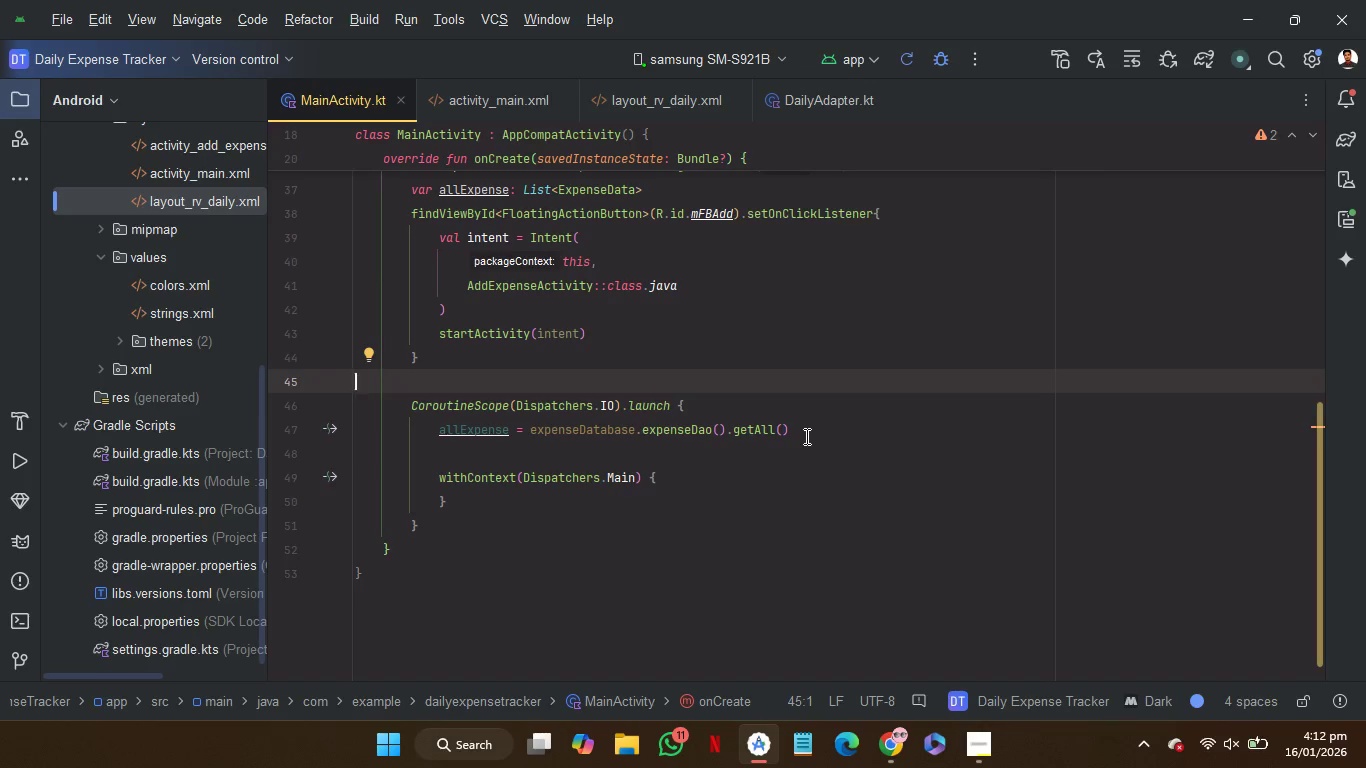 
wait(38.72)
 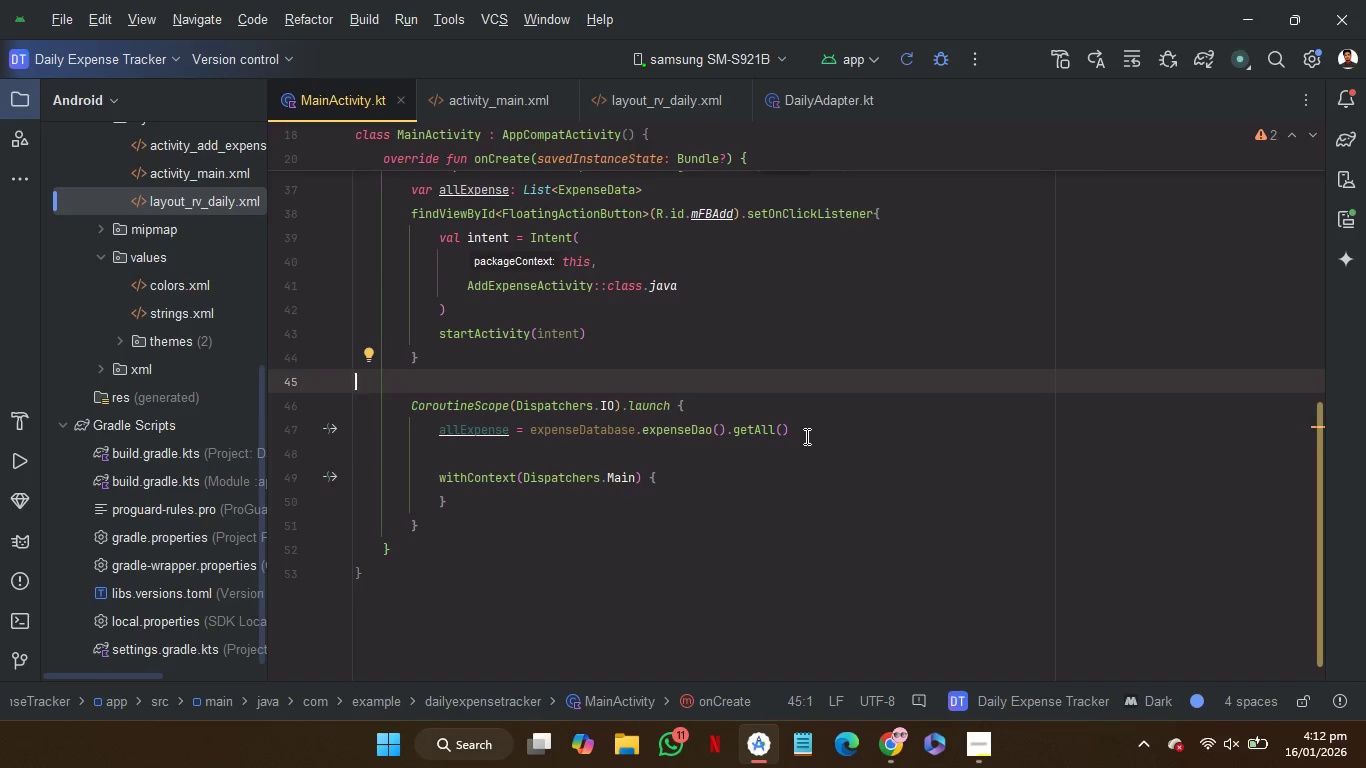 
hold_key(key=ControlRight, duration=1.55)
left_click([661, 429])
 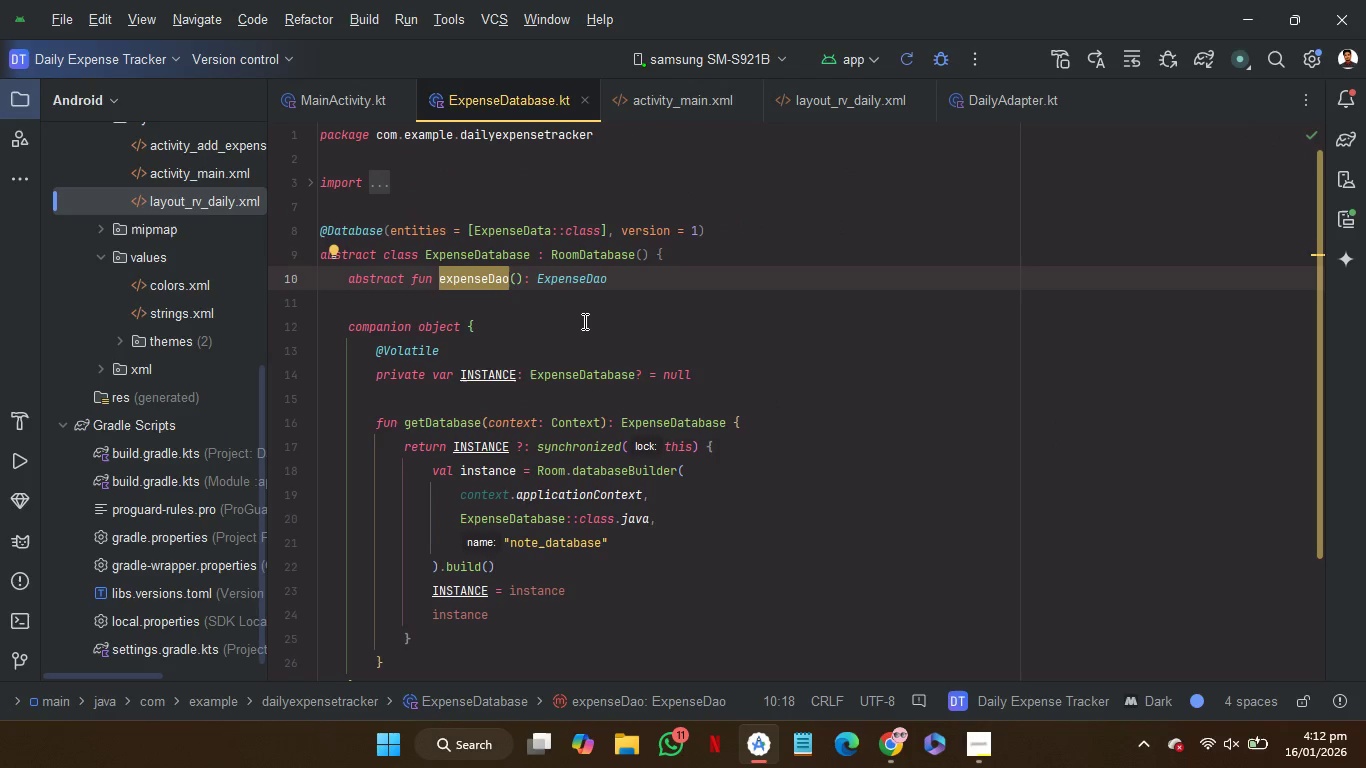 
hold_key(key=ControlRight, duration=1.34)
left_click([572, 275])
 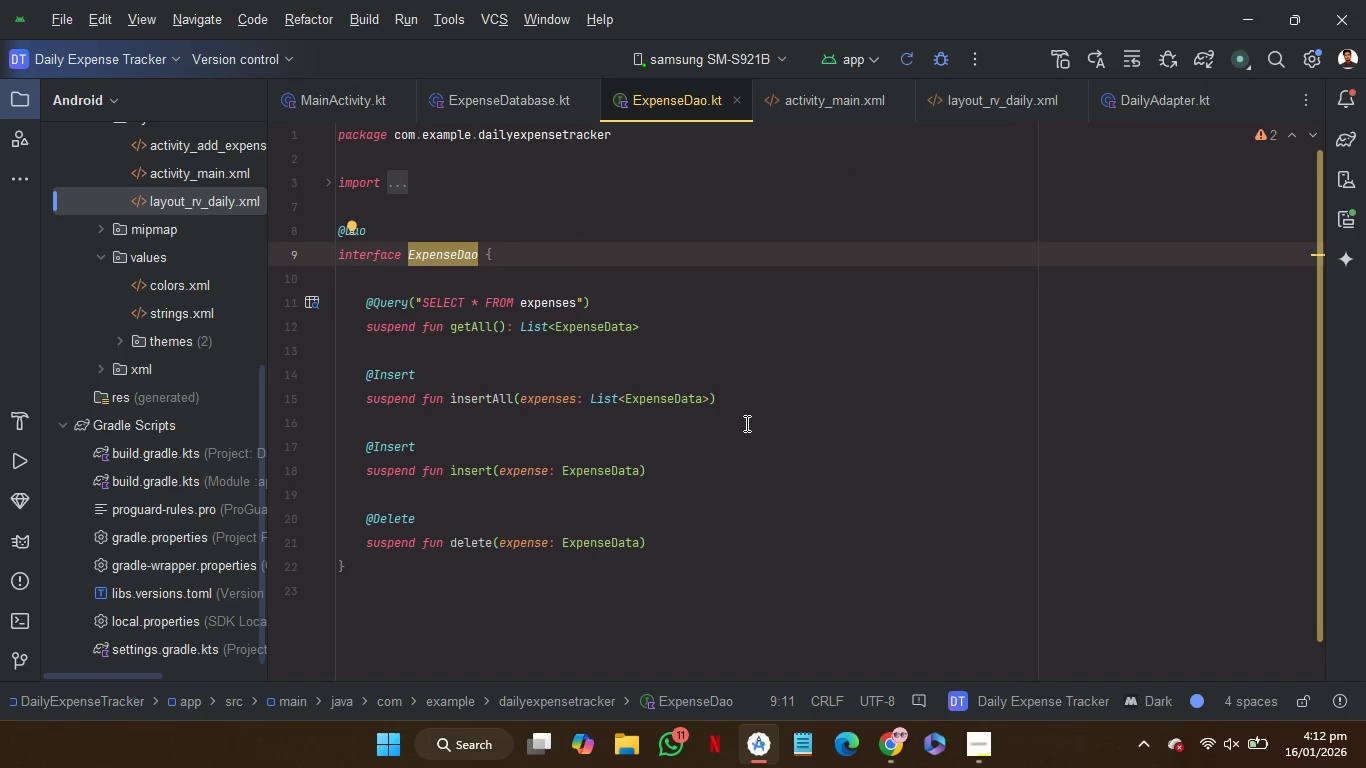 
wait(8.12)
 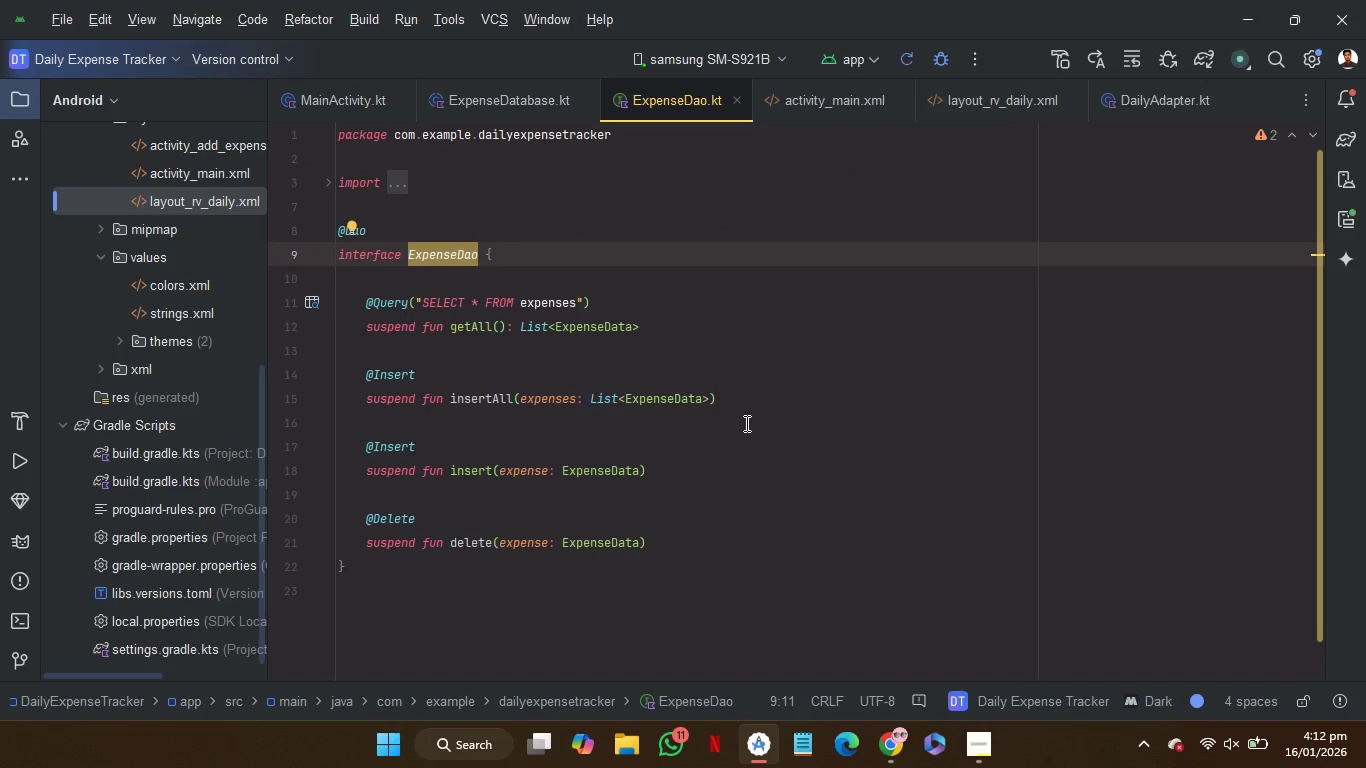 
left_click_drag(start_coordinate=[658, 322], to_coordinate=[642, 278])
 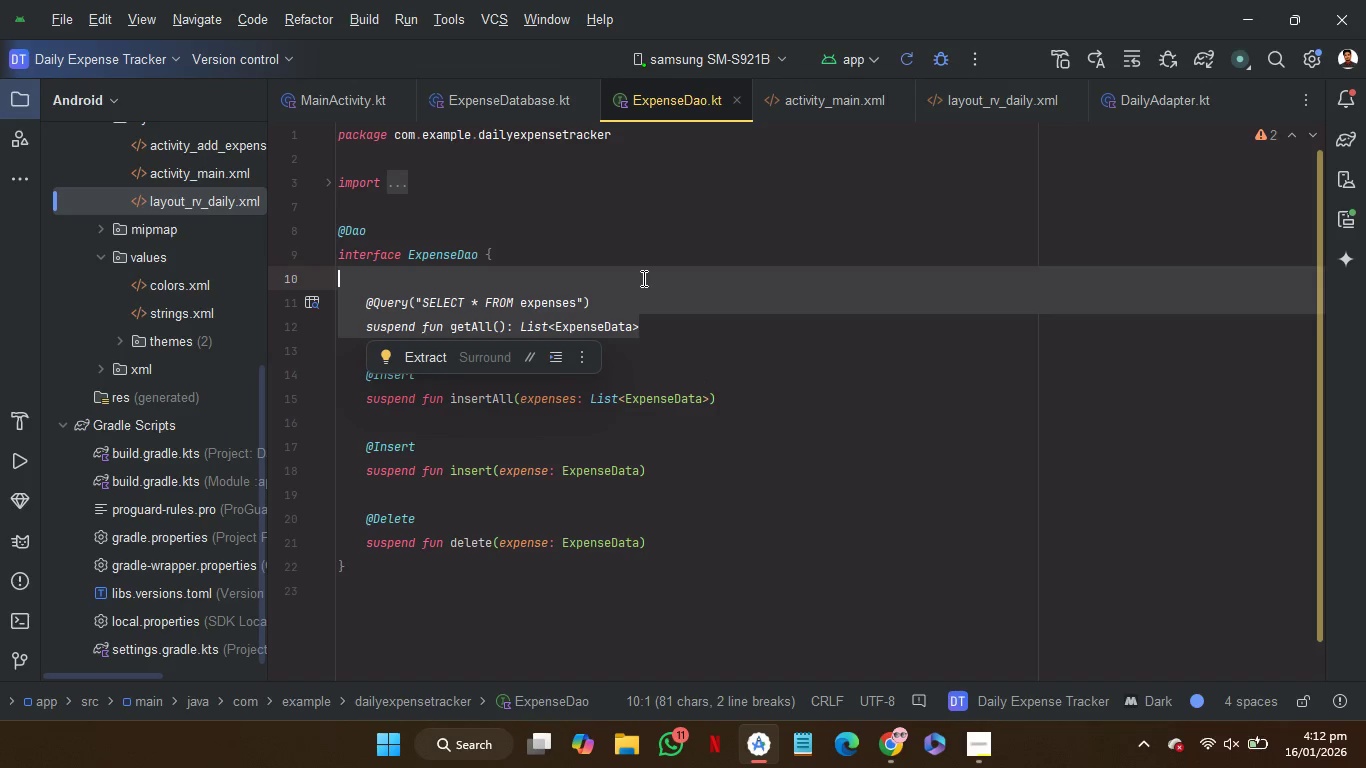 
key(Control+C)
 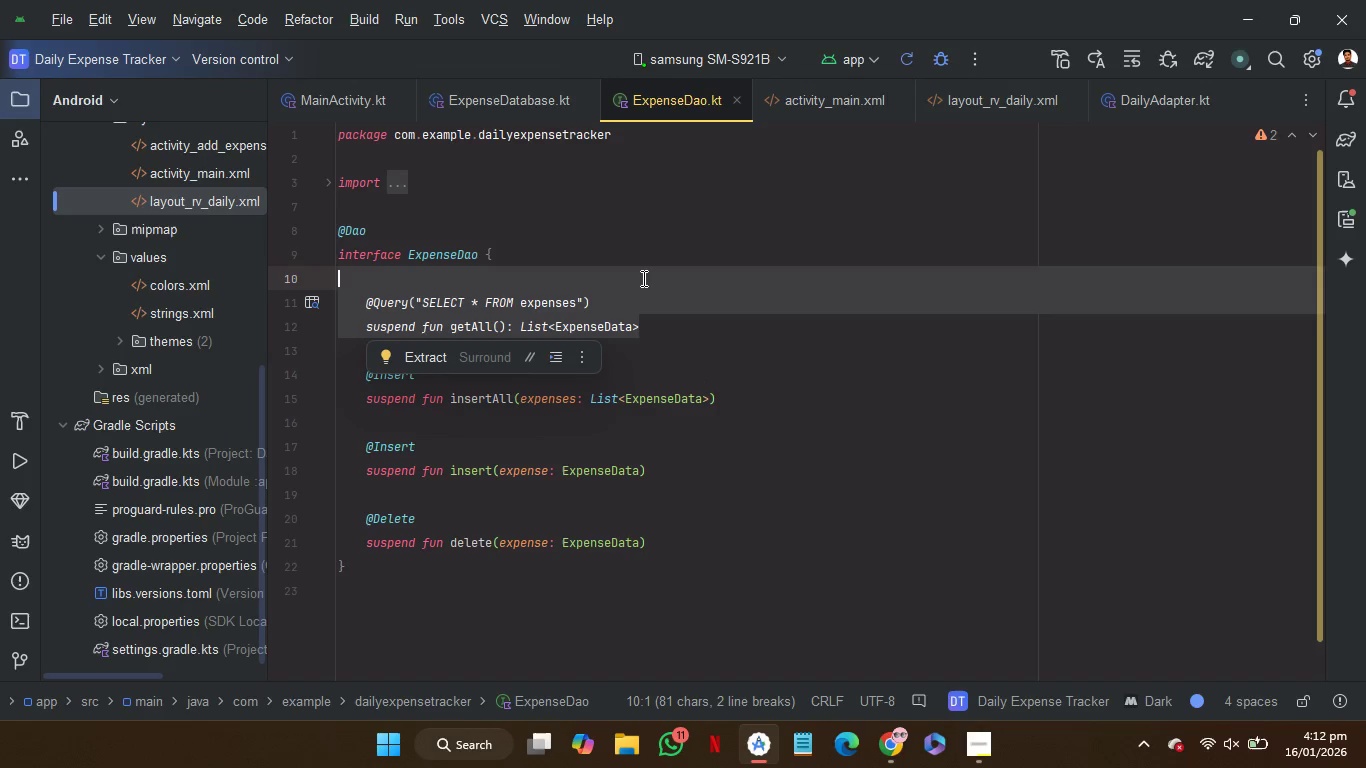 
key(Control+C)
 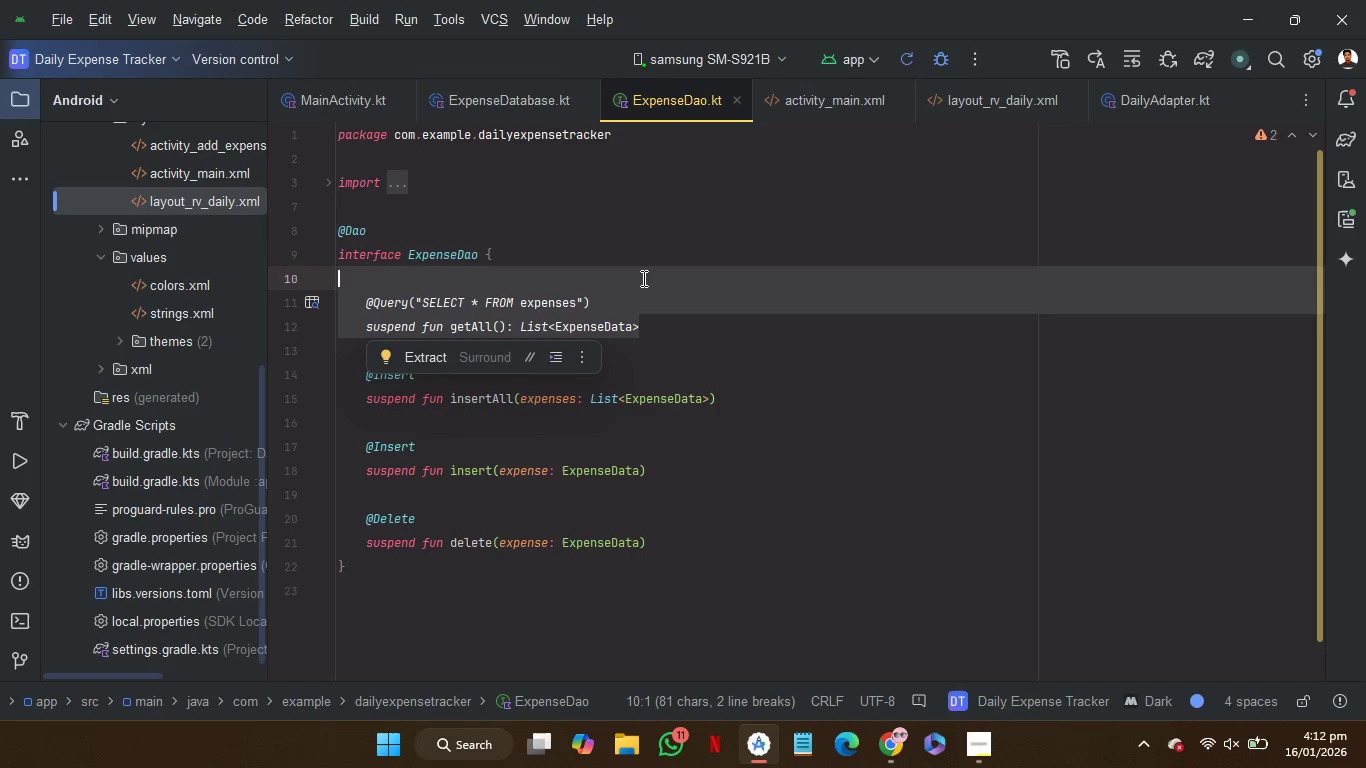 
key(Control+C)
 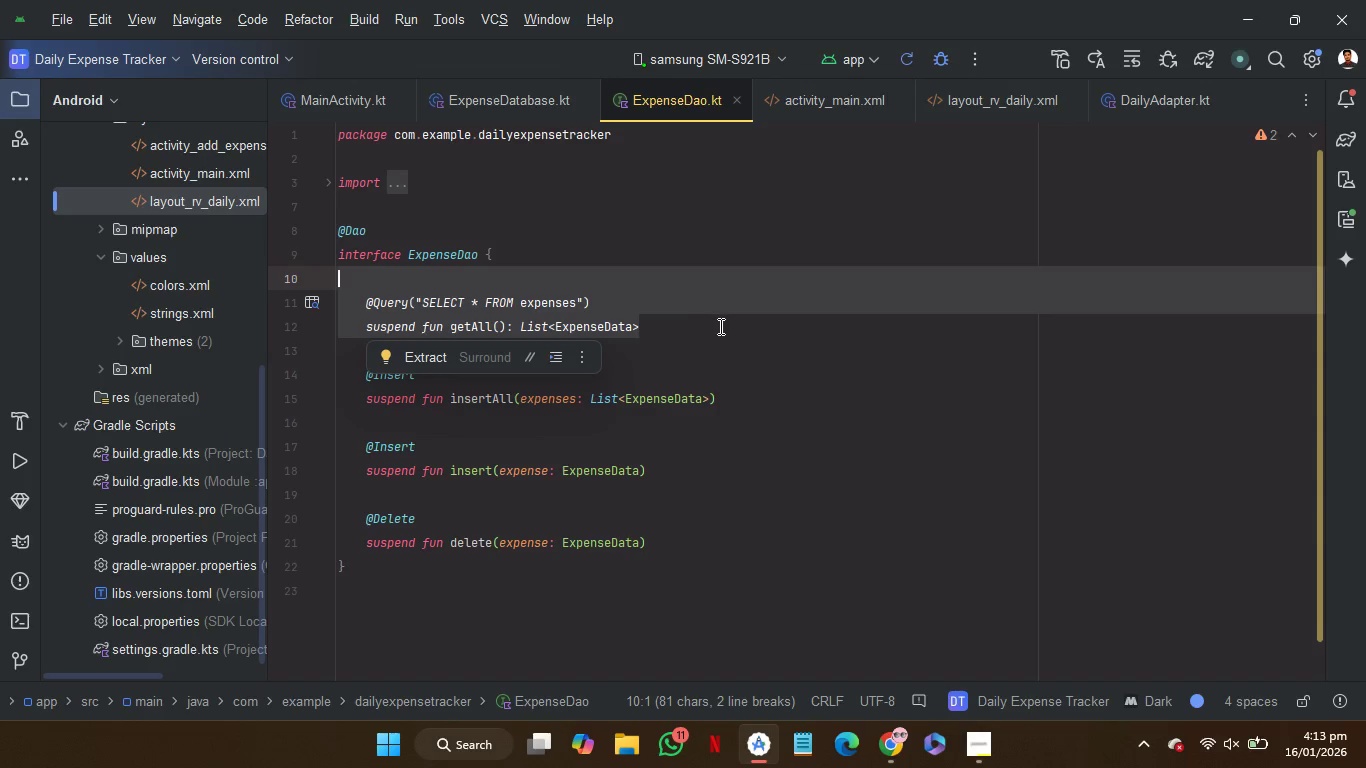 
left_click([720, 326])
 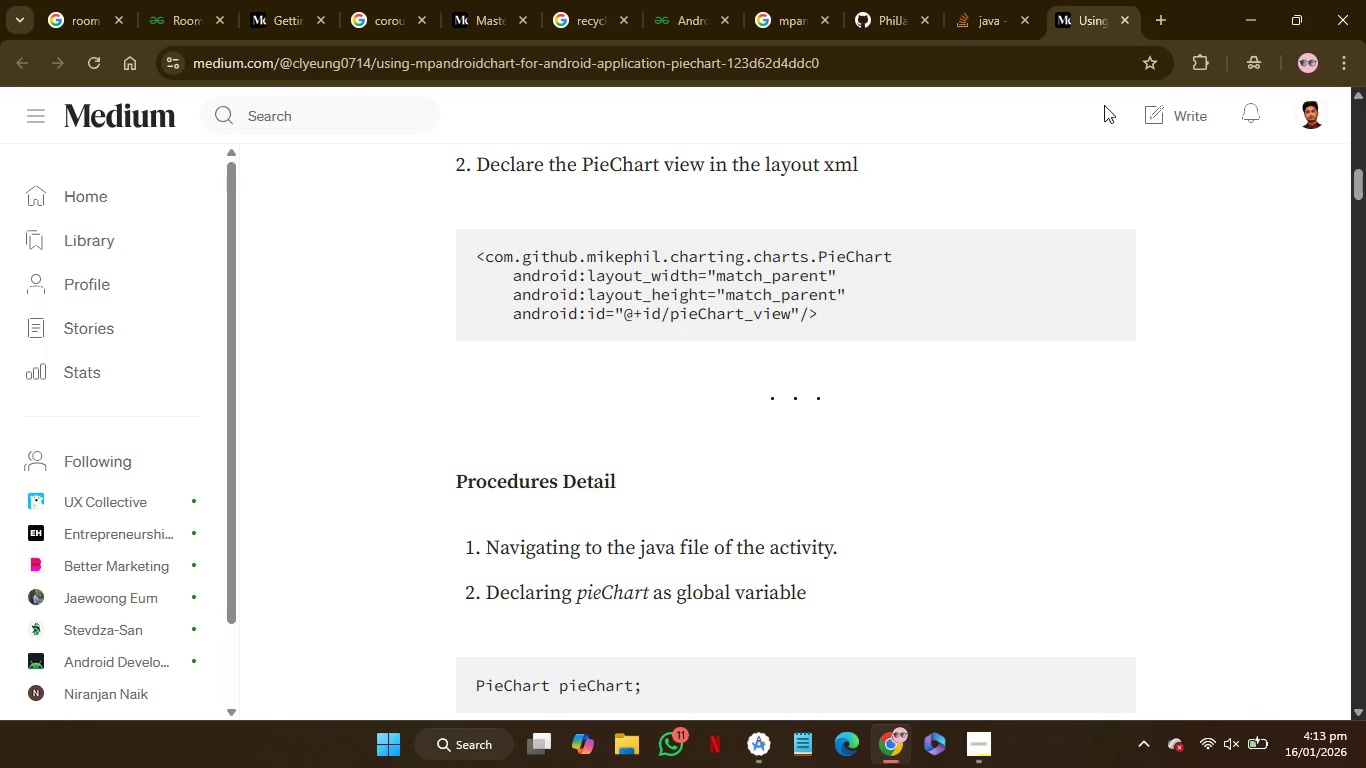 
left_click([1164, 29])
 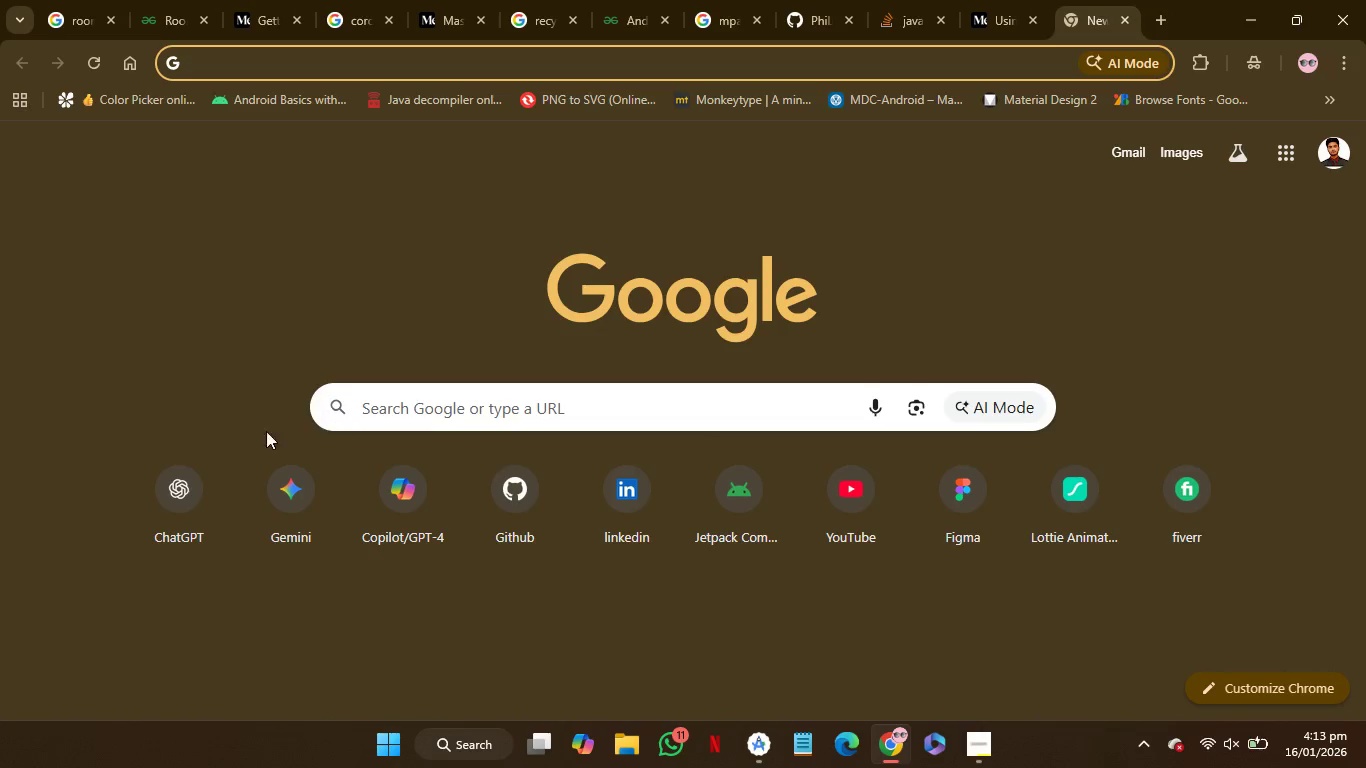 
left_click([192, 479])
 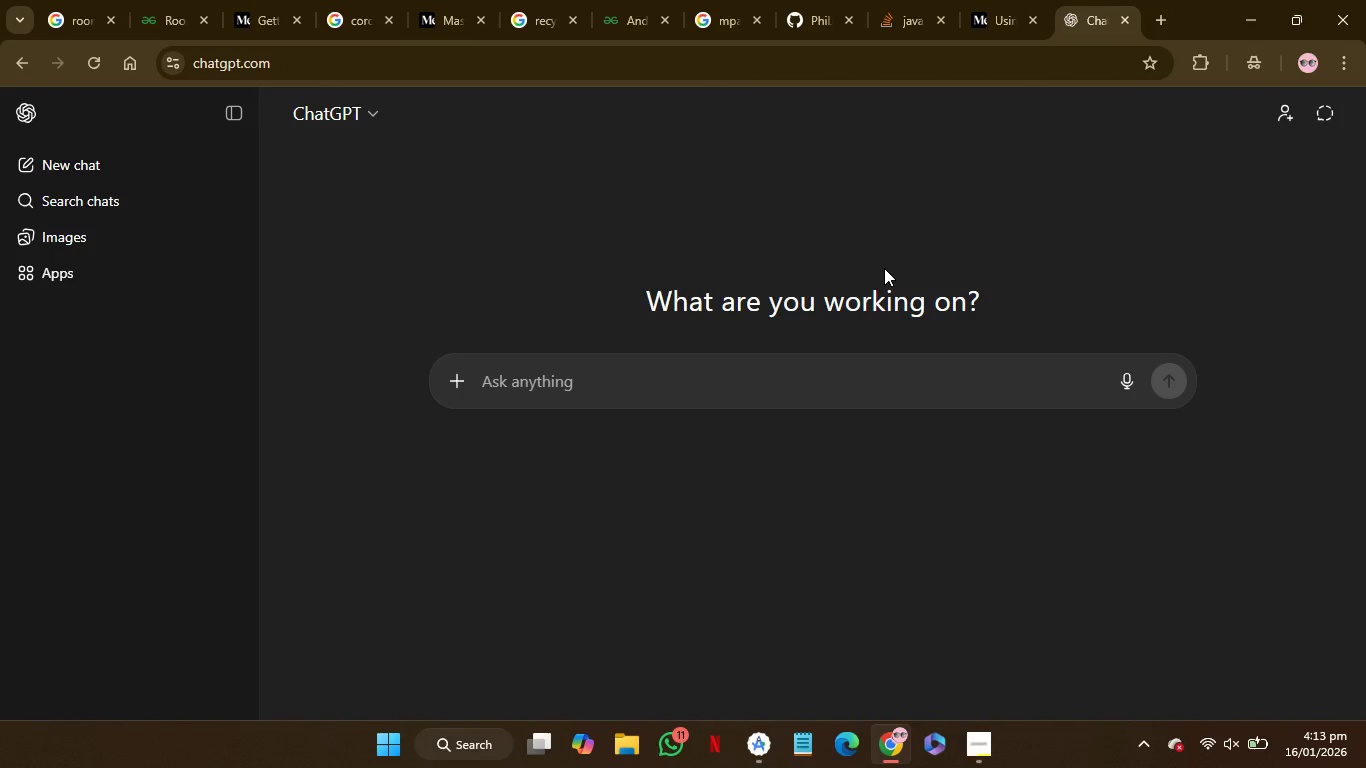 
left_click([817, 373])
 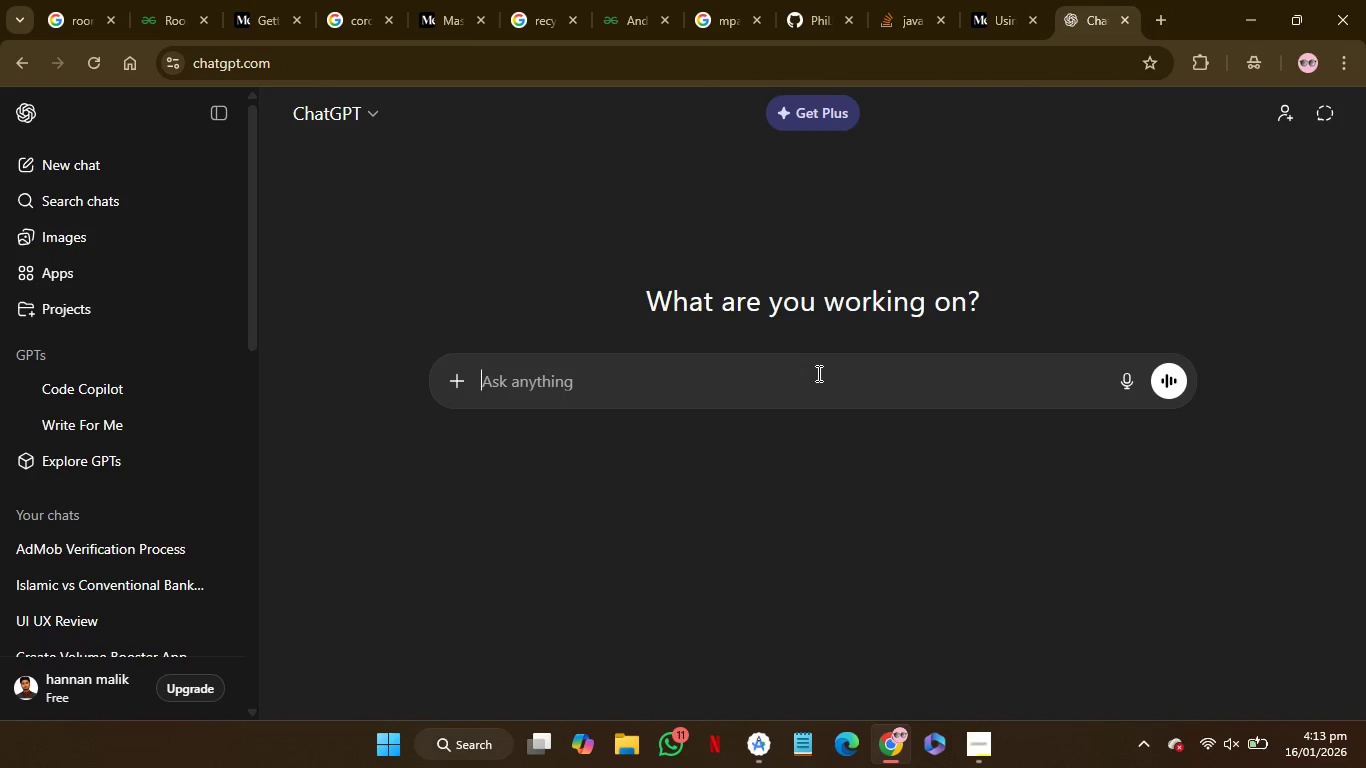 
key(Control+V)
 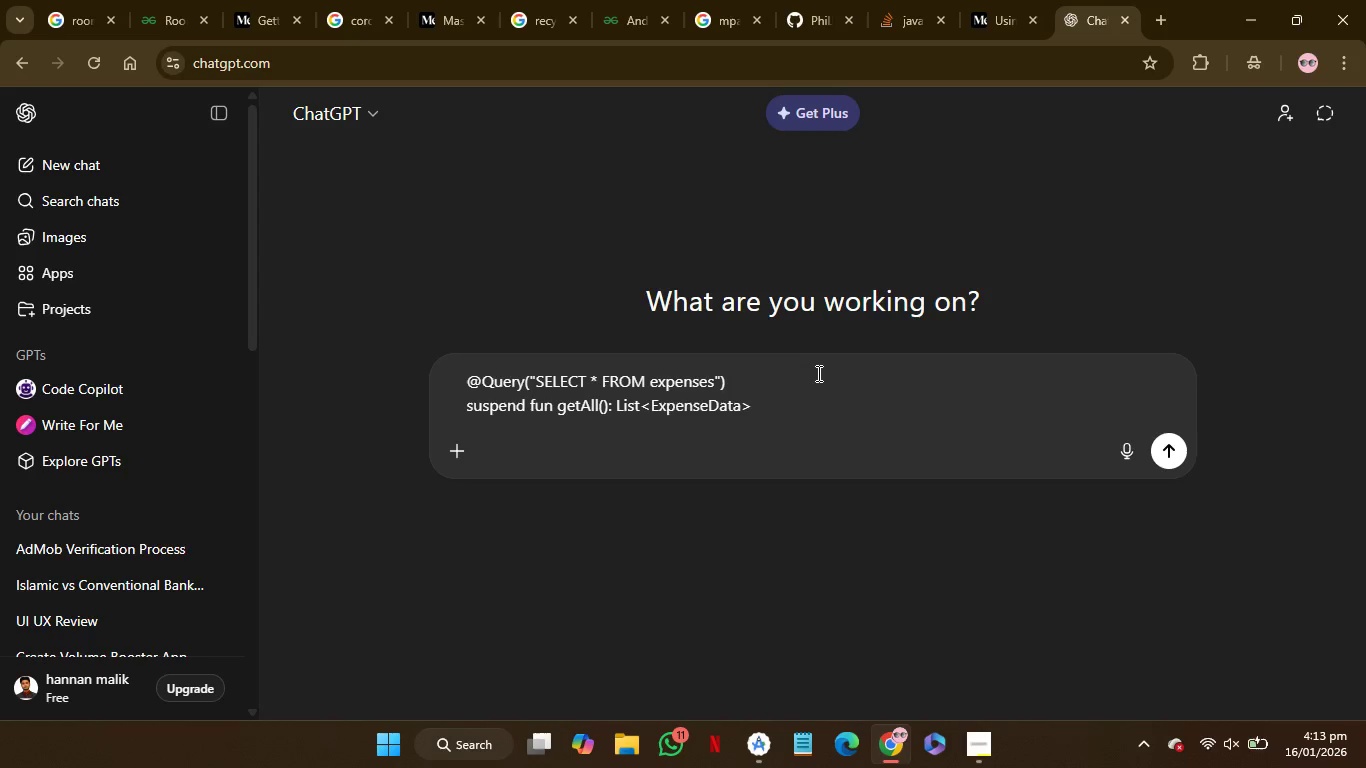 
key(Shift+Enter)
 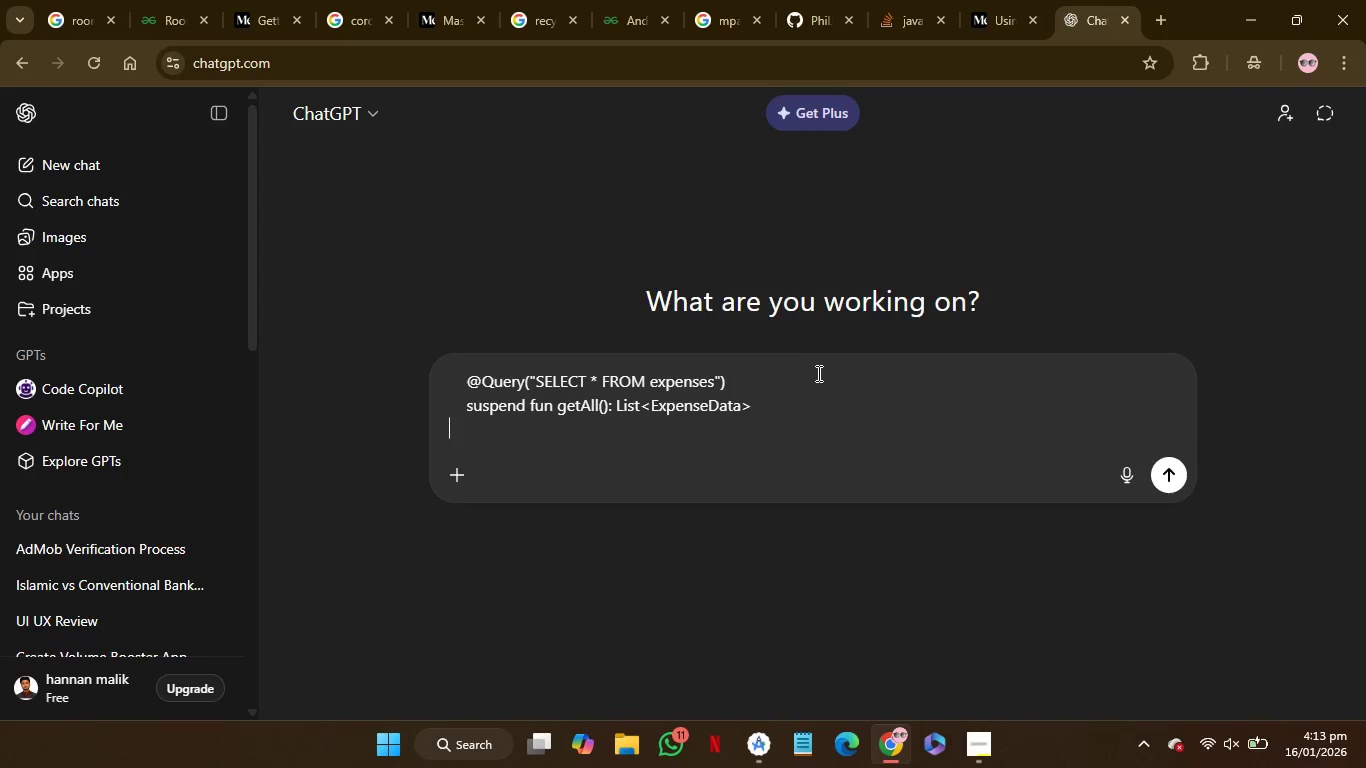 
key(Shift+Enter)
 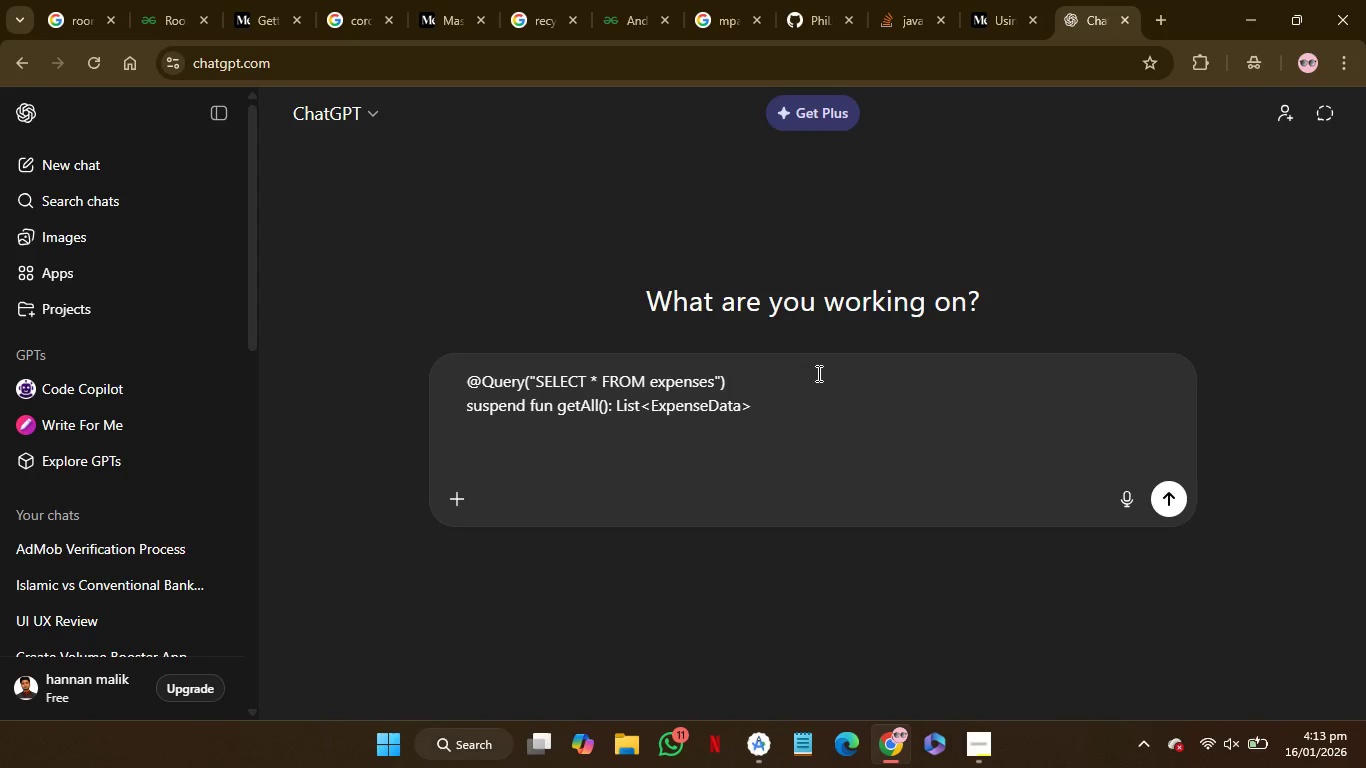 
type(i want to get get data by datr)
key(Backspace)
type(e)
 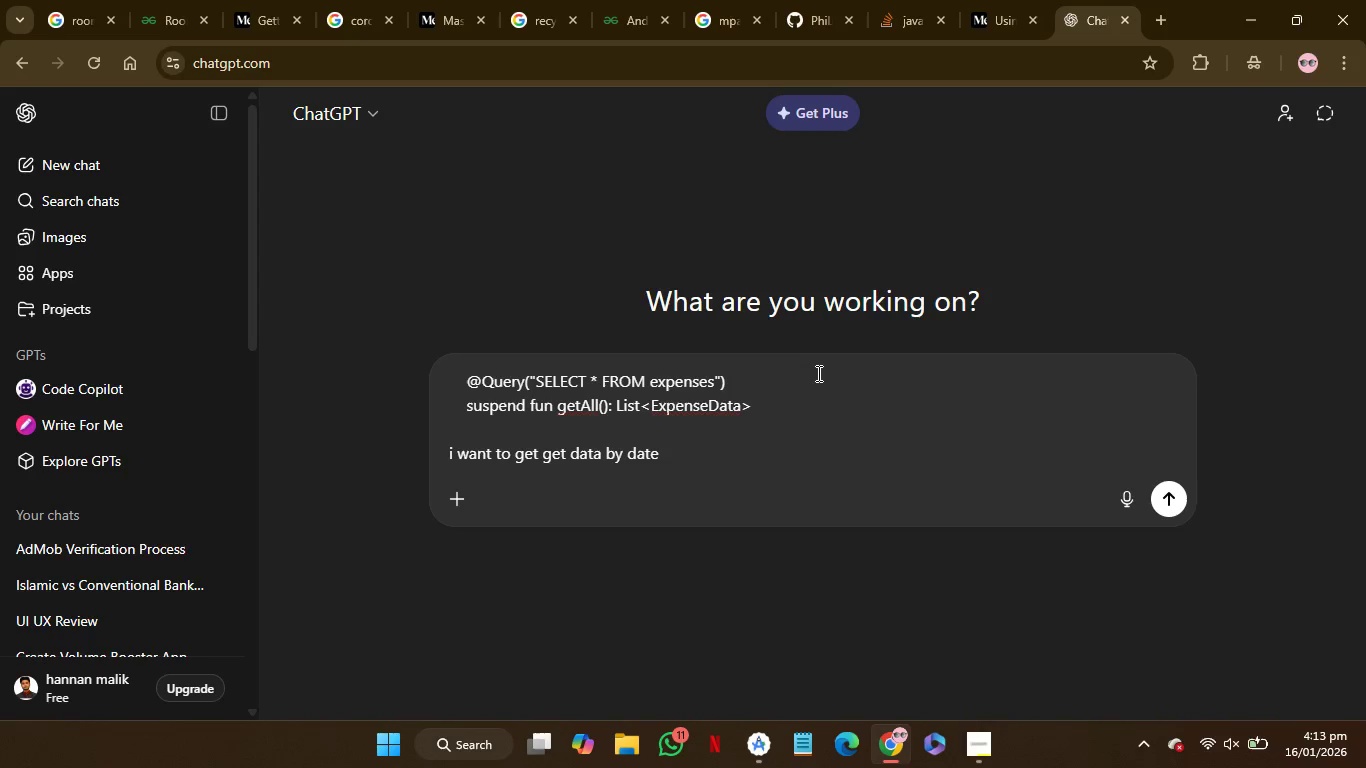 
type(()
key(Backspace)
type(, week, month,)
 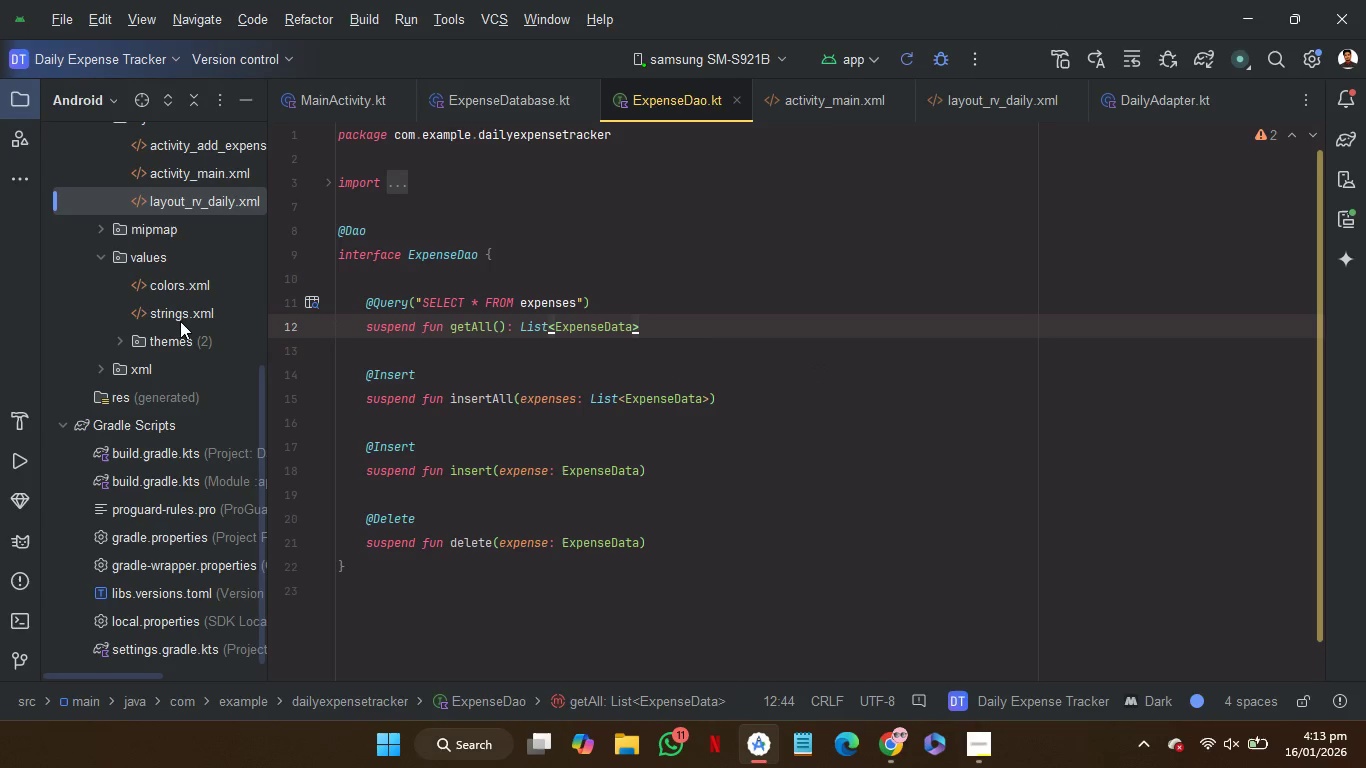 
wait(6.39)
 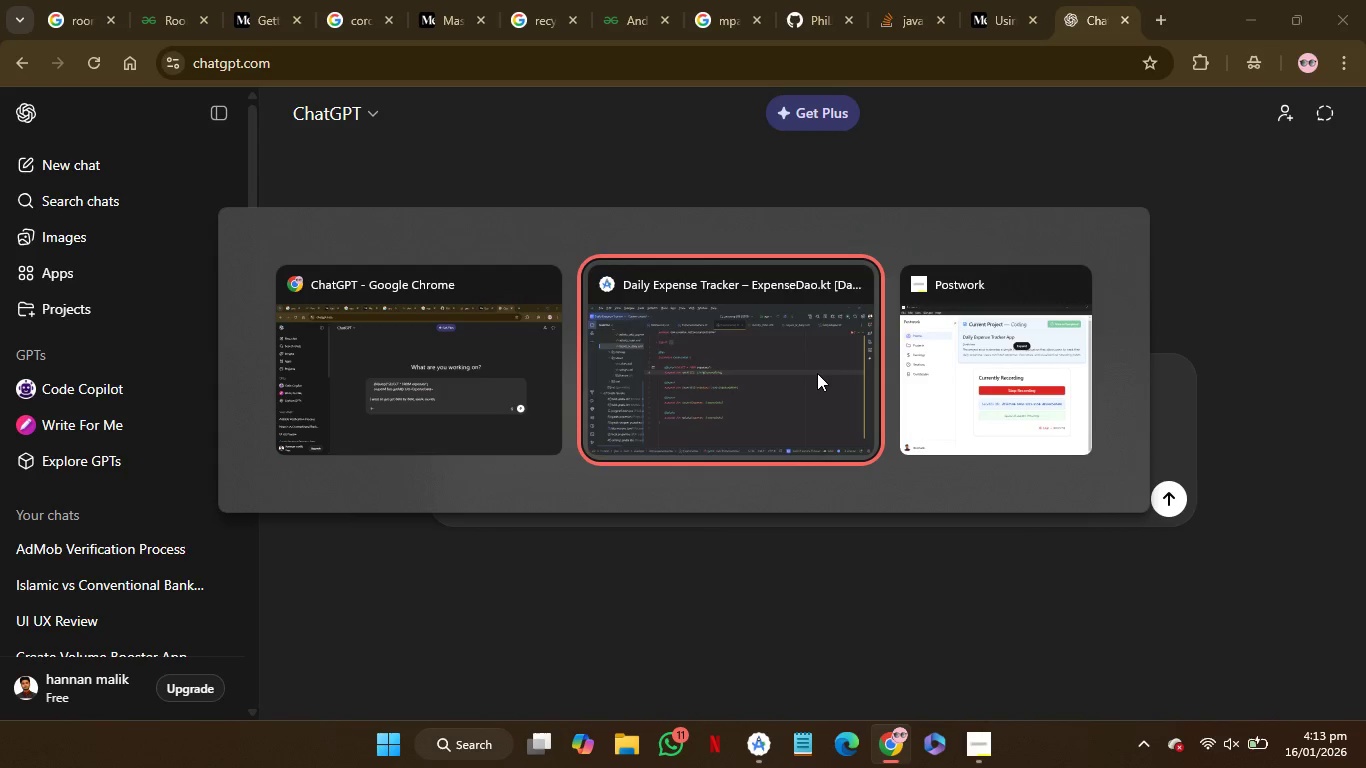 
hold_key(key=ControlRight, duration=1.45)
left_click([636, 396])
 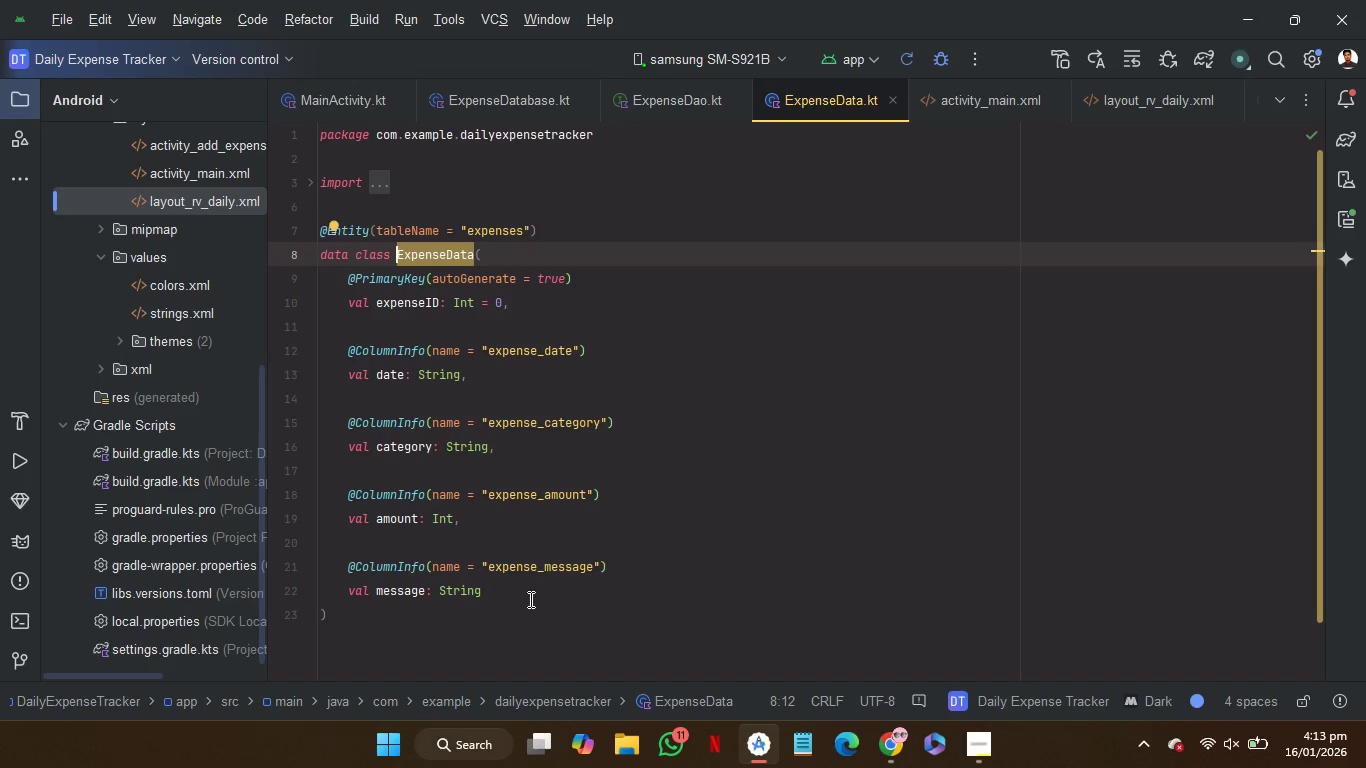 
left_click_drag(start_coordinate=[519, 615], to_coordinate=[299, 230])
 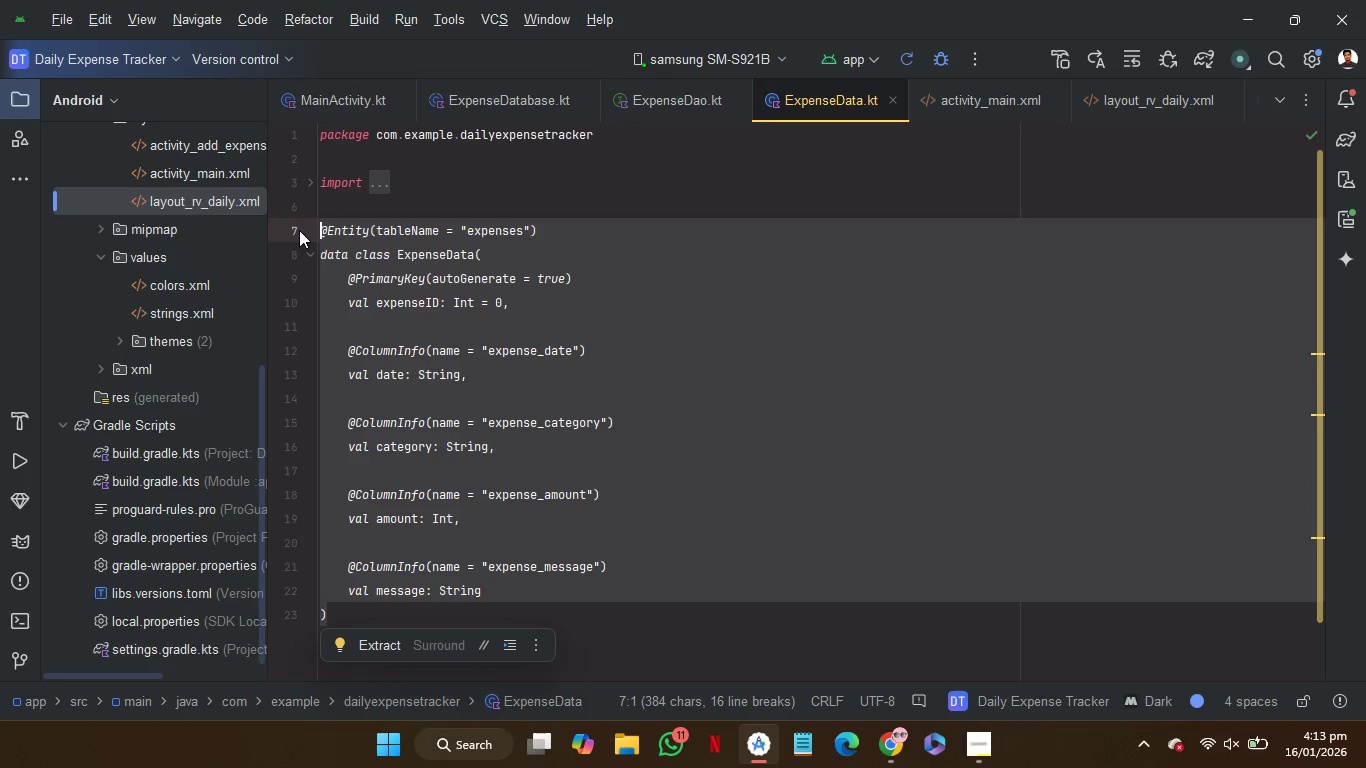 
key(Control+C)
 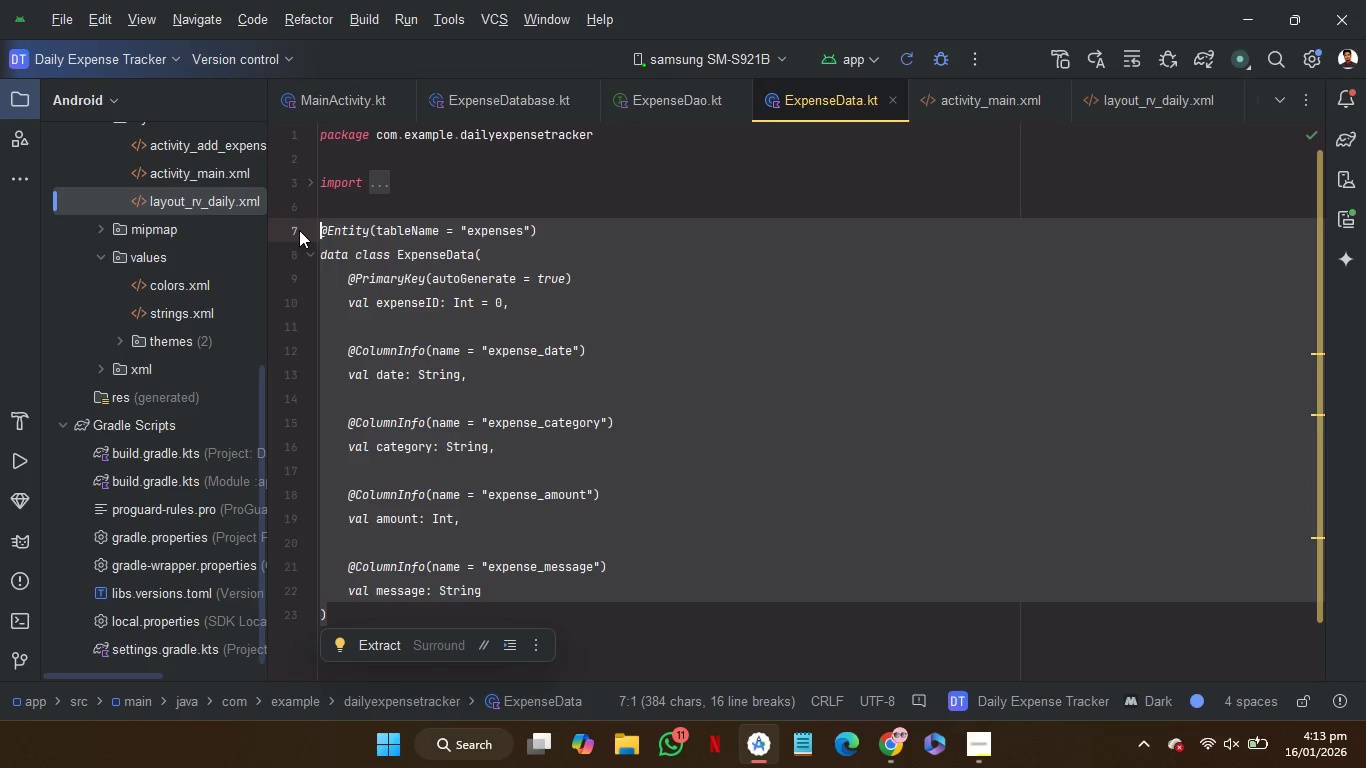 
key(Control+C)
 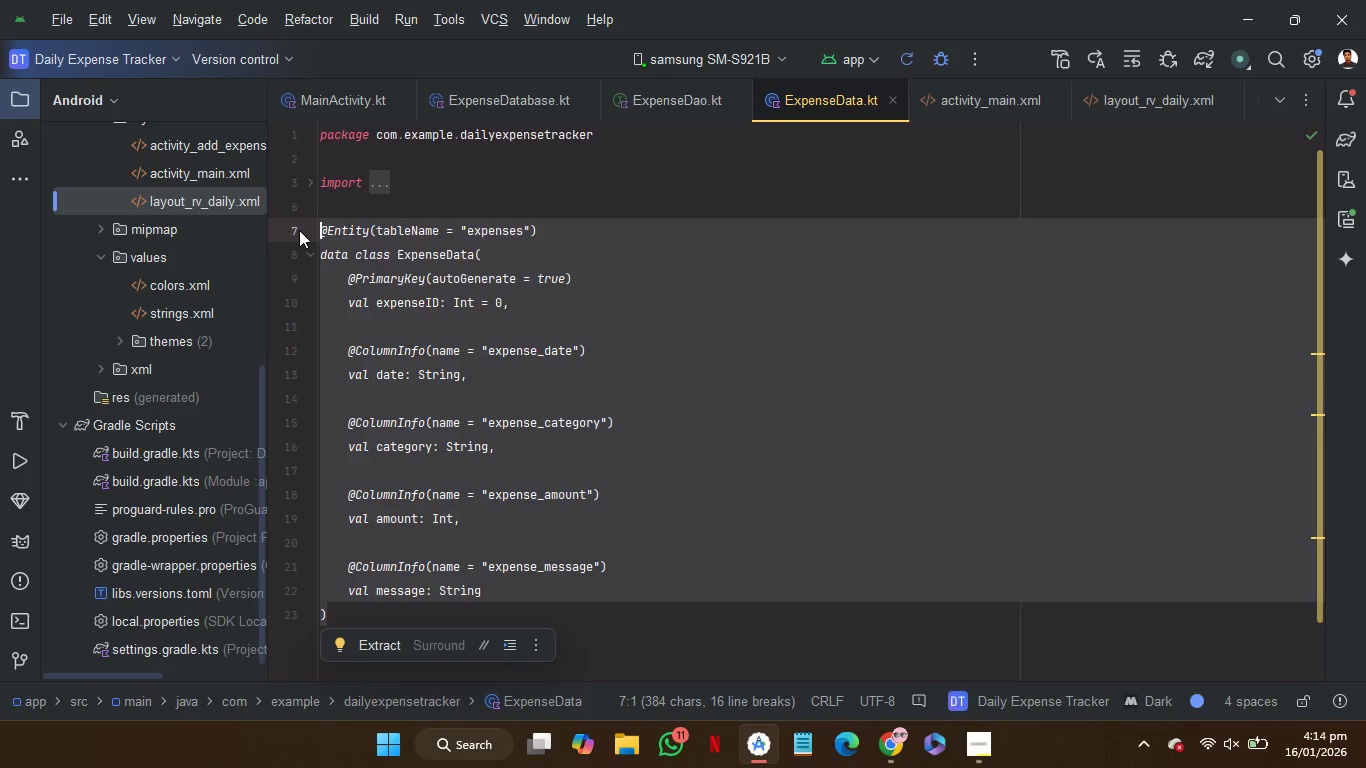 
key(Control+C)
 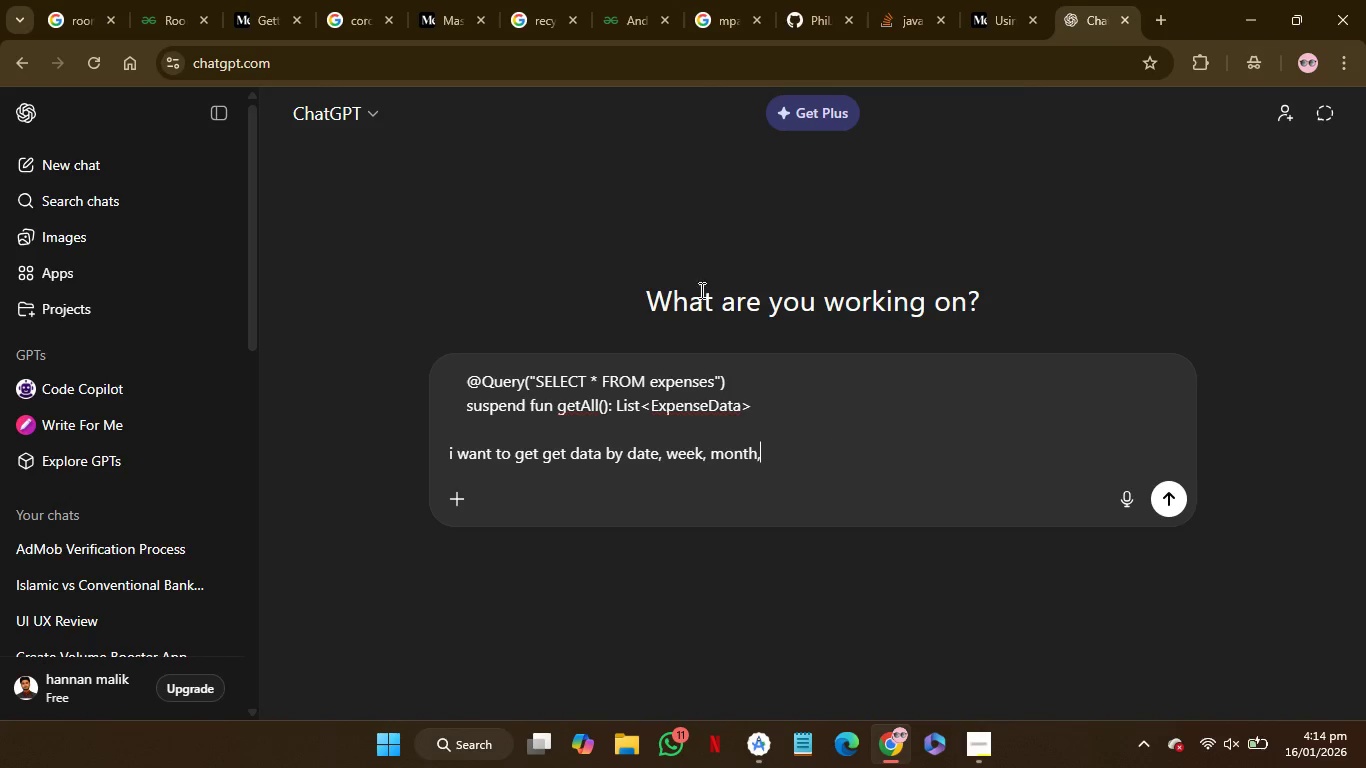 
key(Shift+ShiftRight)
 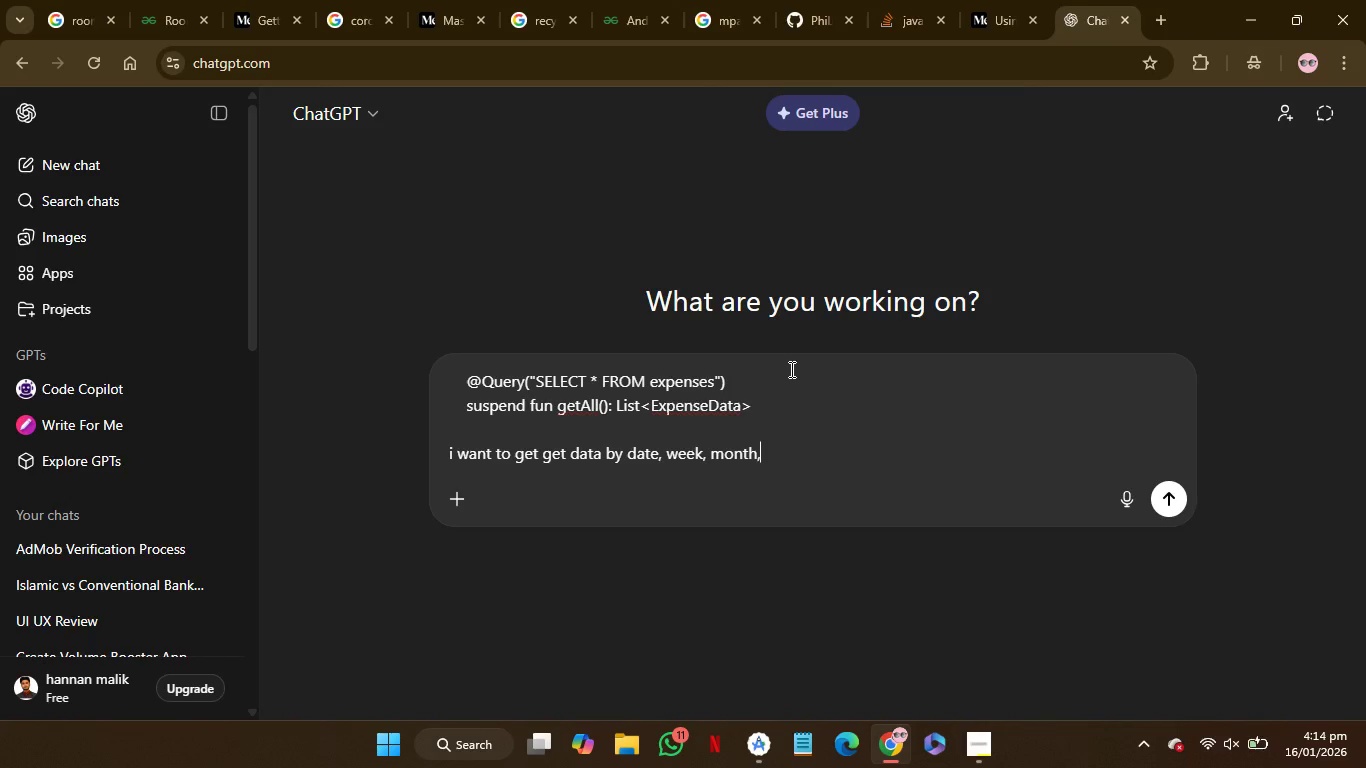 
key(Shift+Enter)
 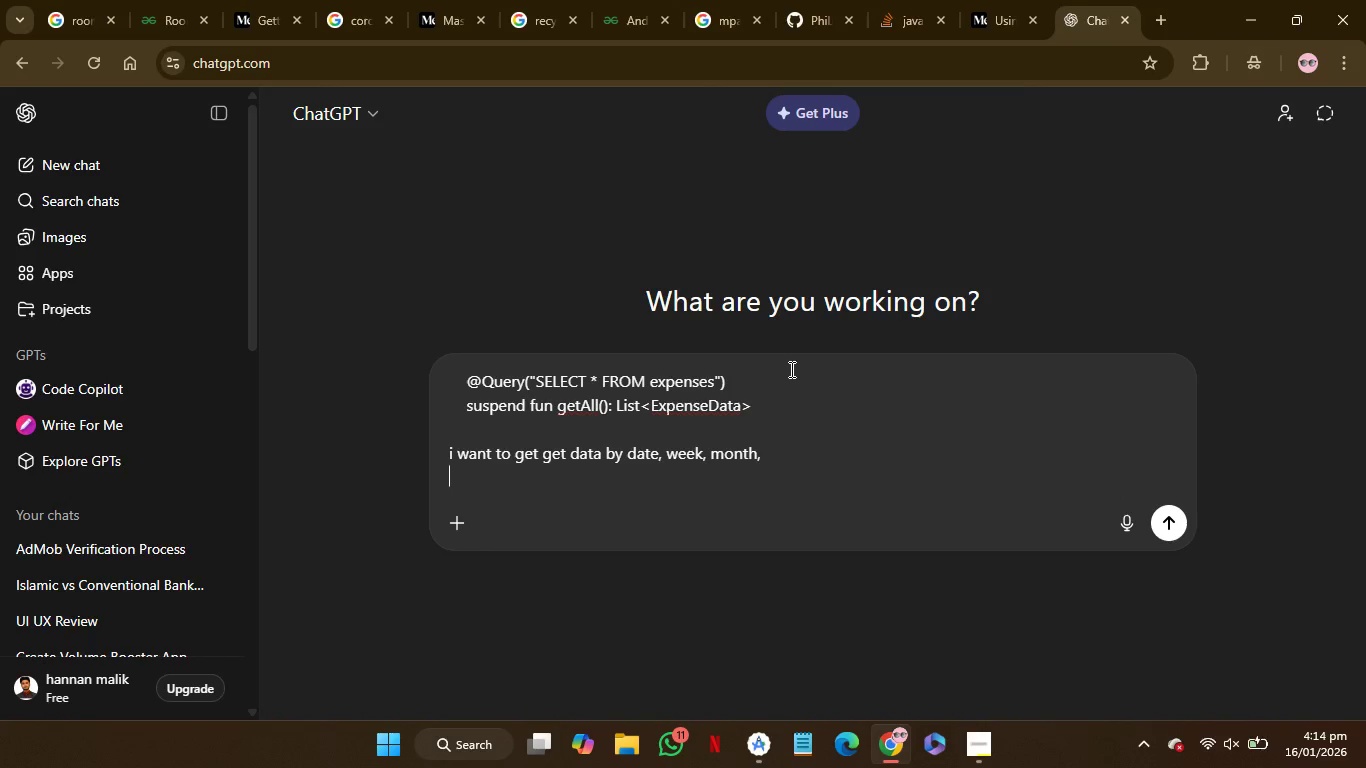 
key(Control+V)
 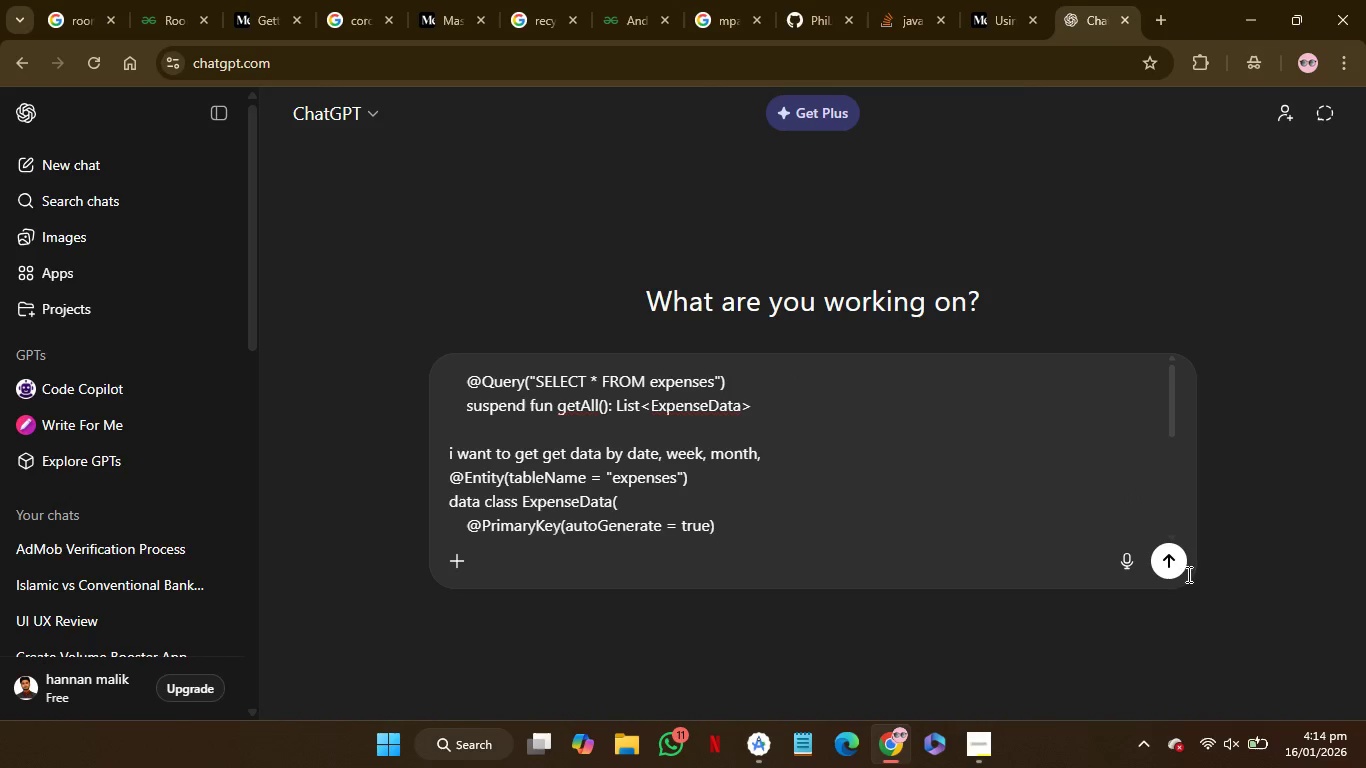 
left_click([1179, 569])
 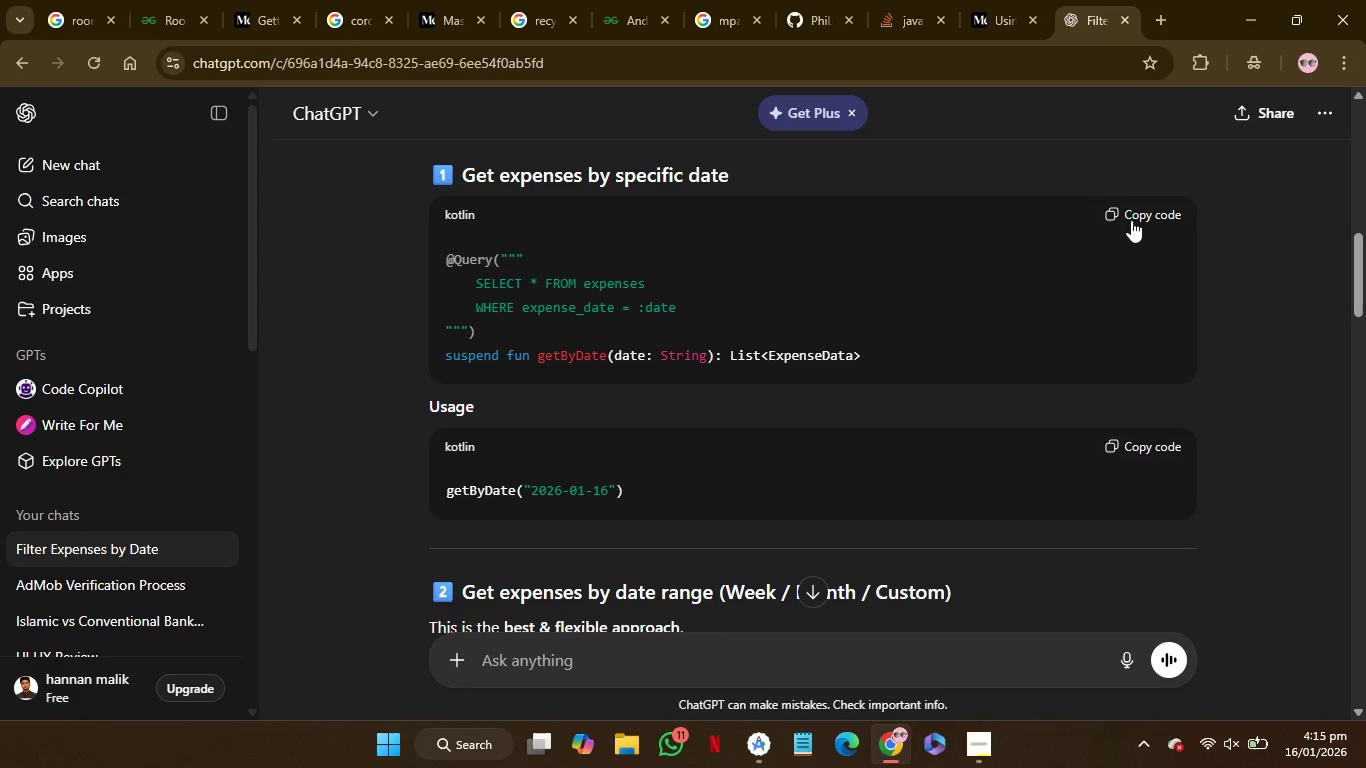 
wait(92.28)
 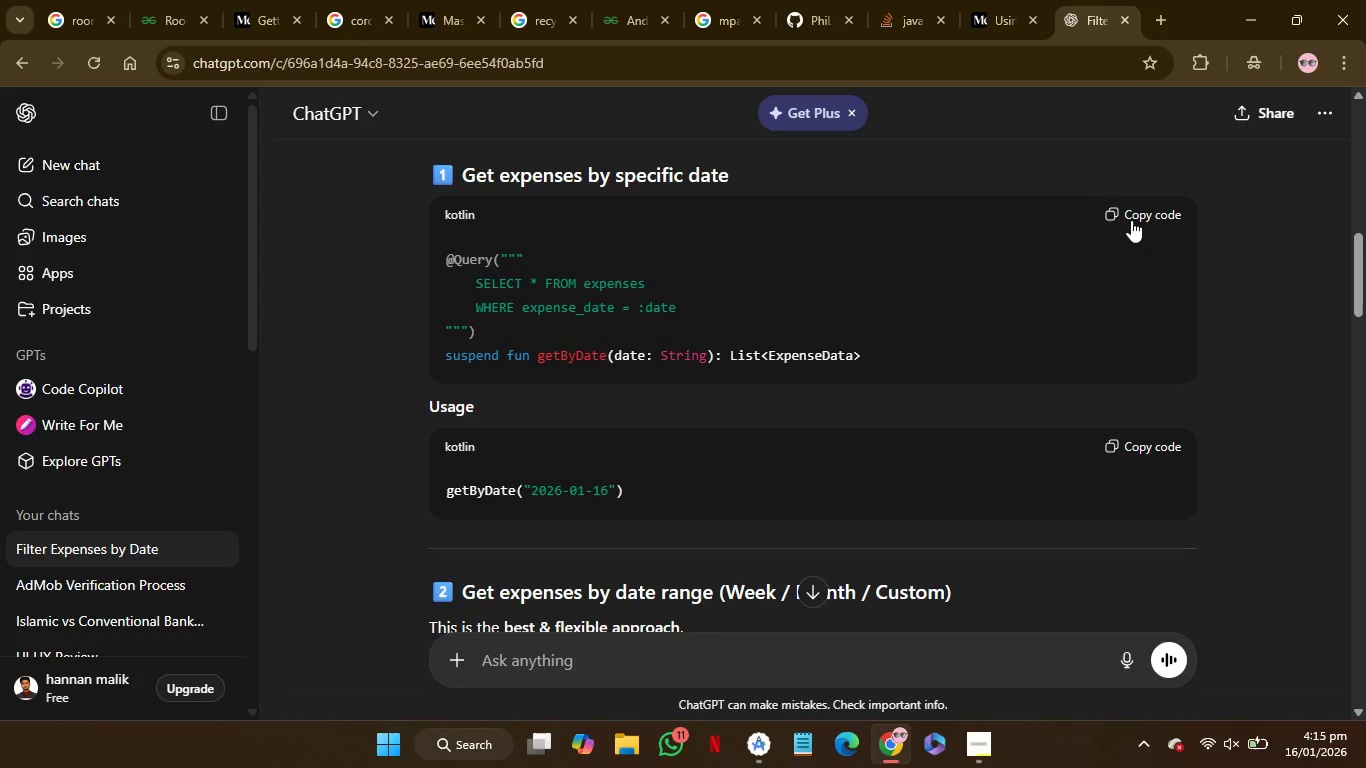 
left_click([1131, 220])
 